 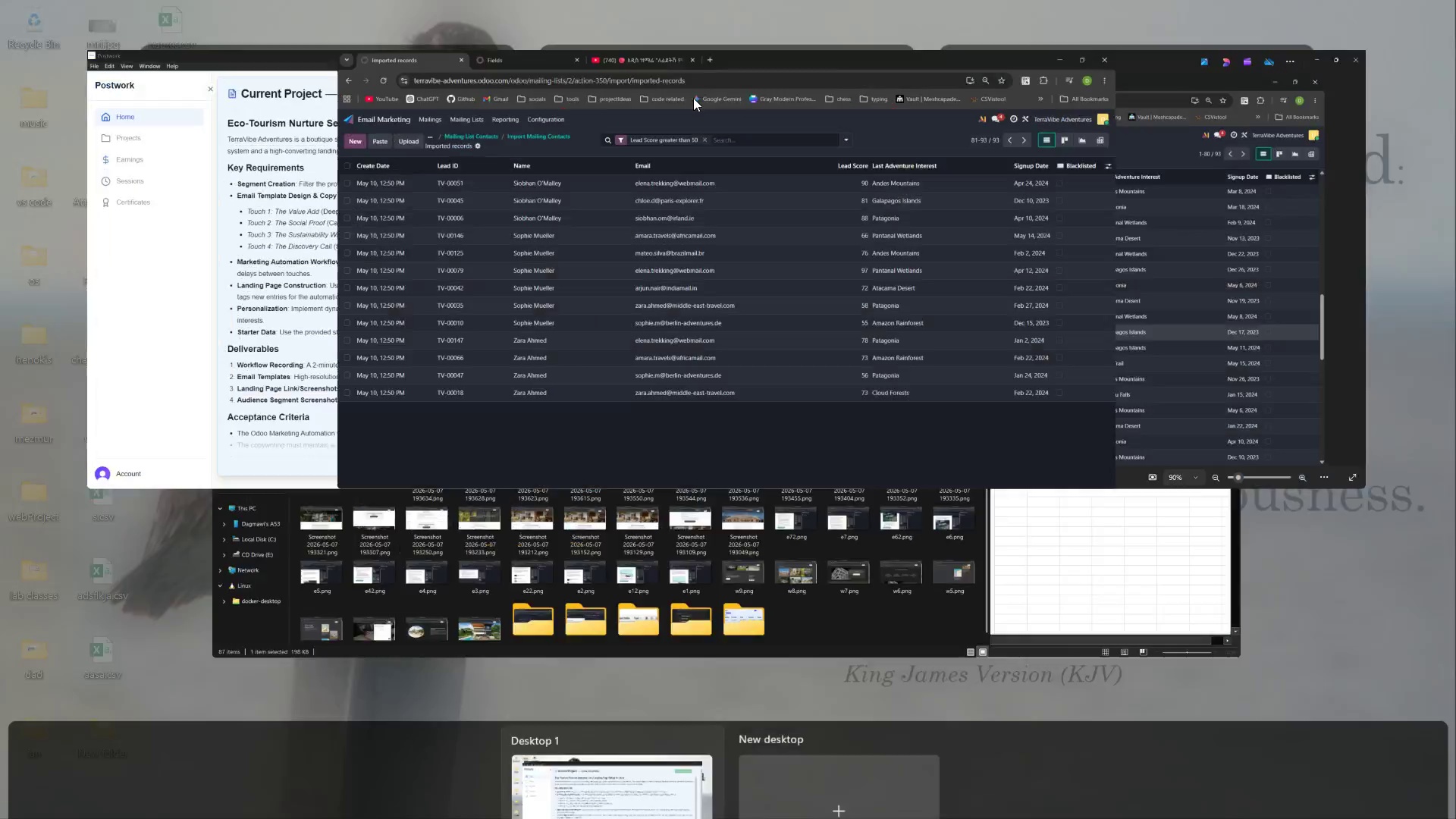 
left_click([332, 0])
 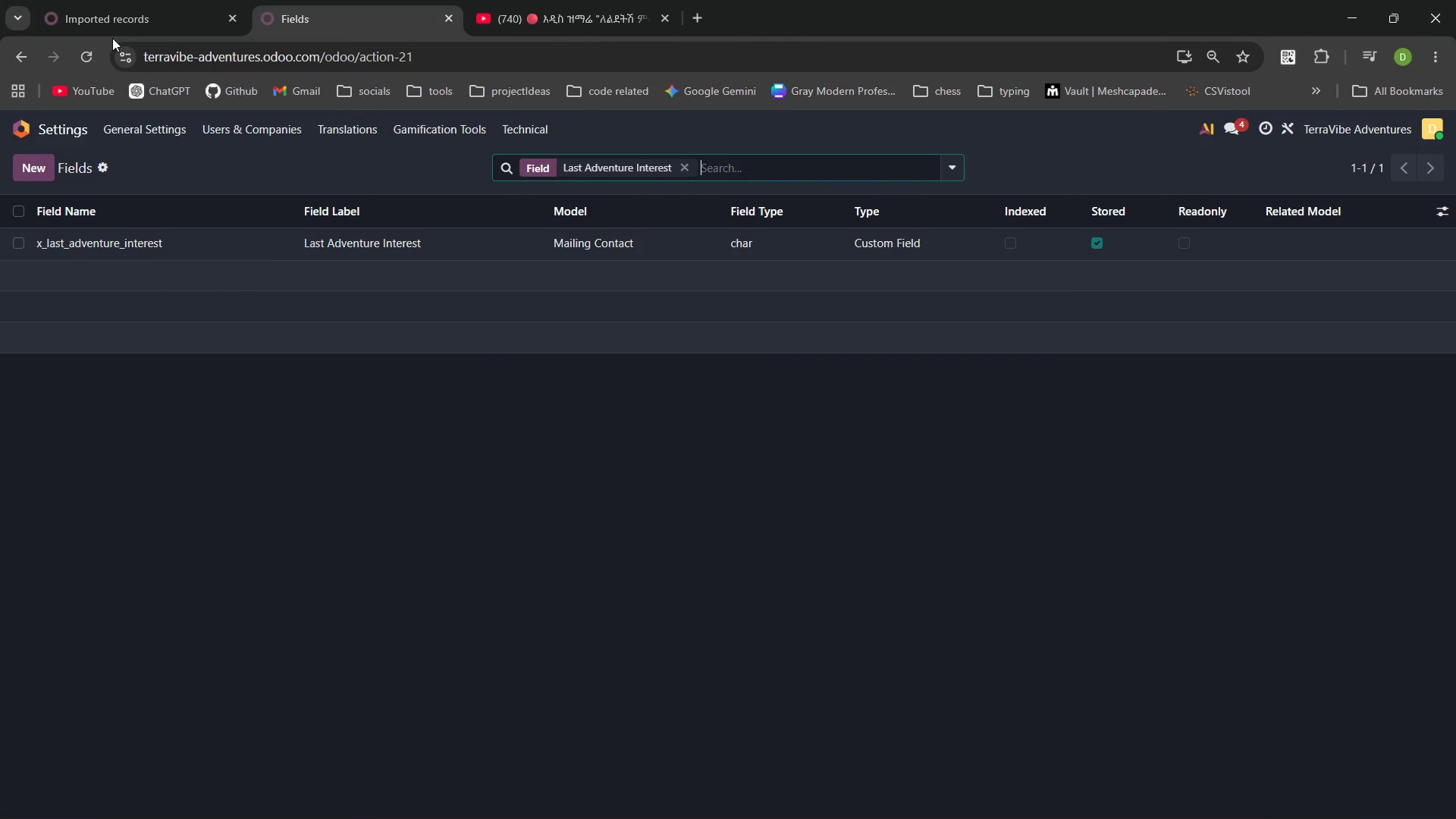 
left_click([114, 25])
 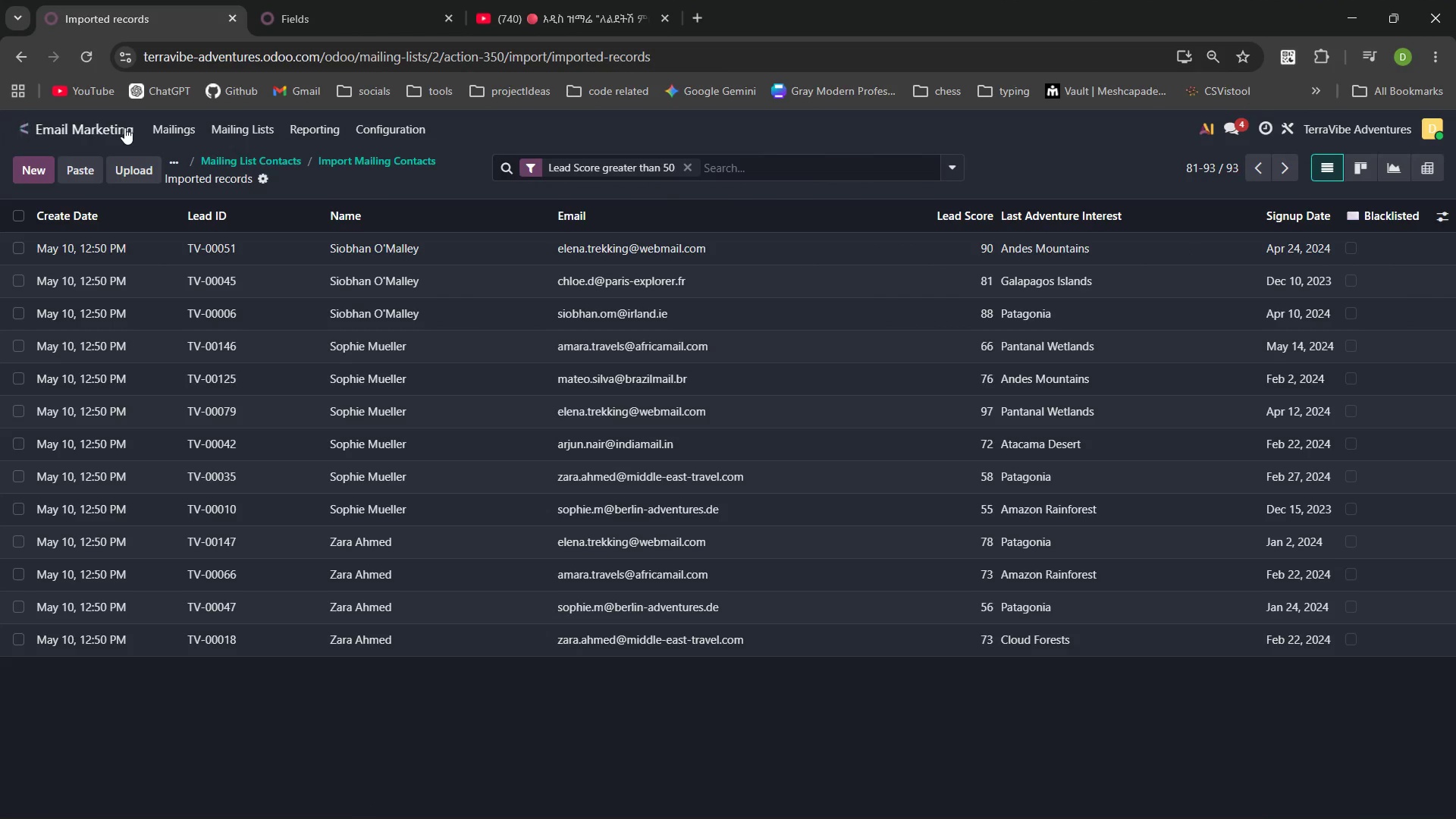 
left_click([121, 128])
 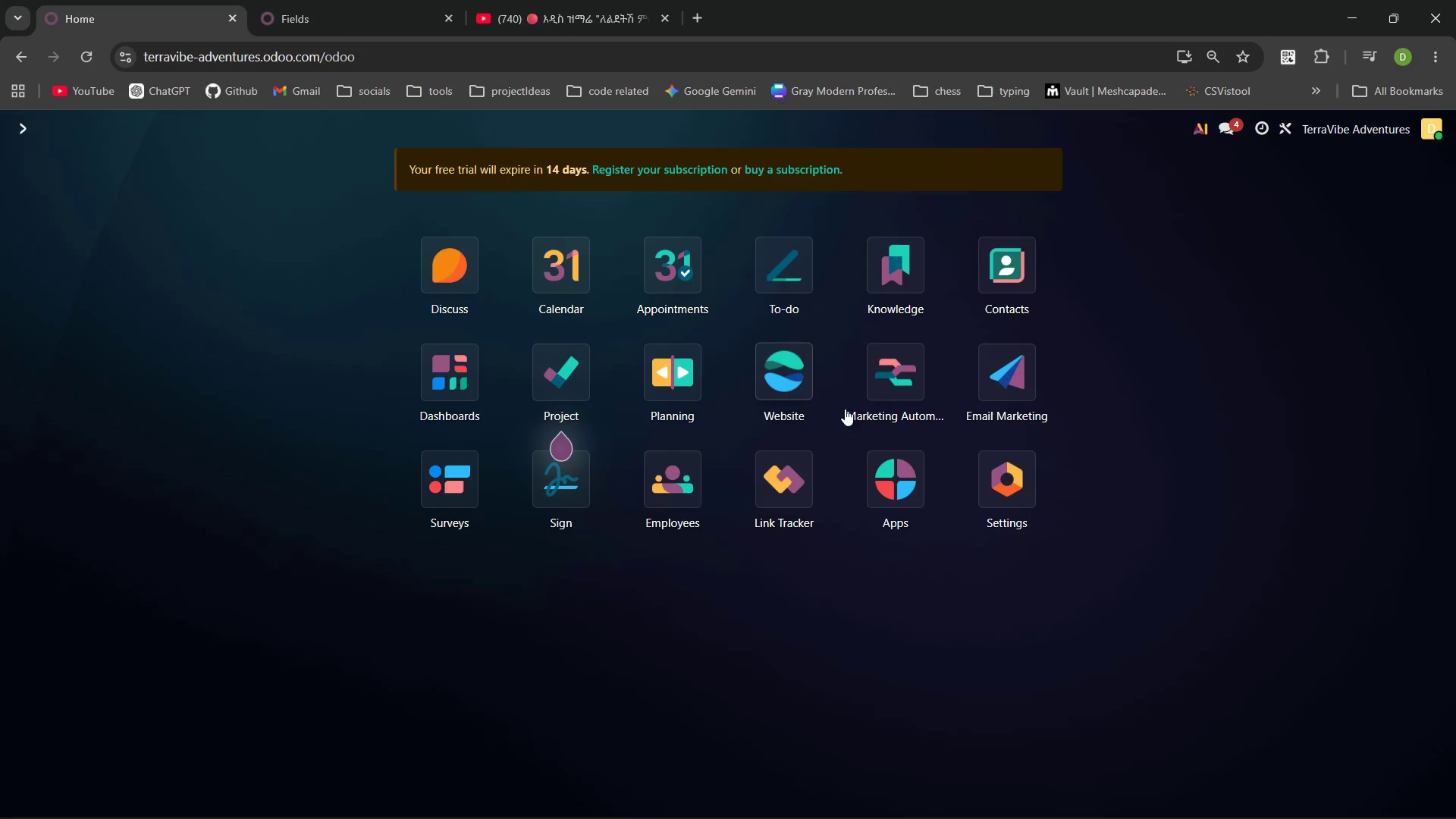 
left_click([908, 354])
 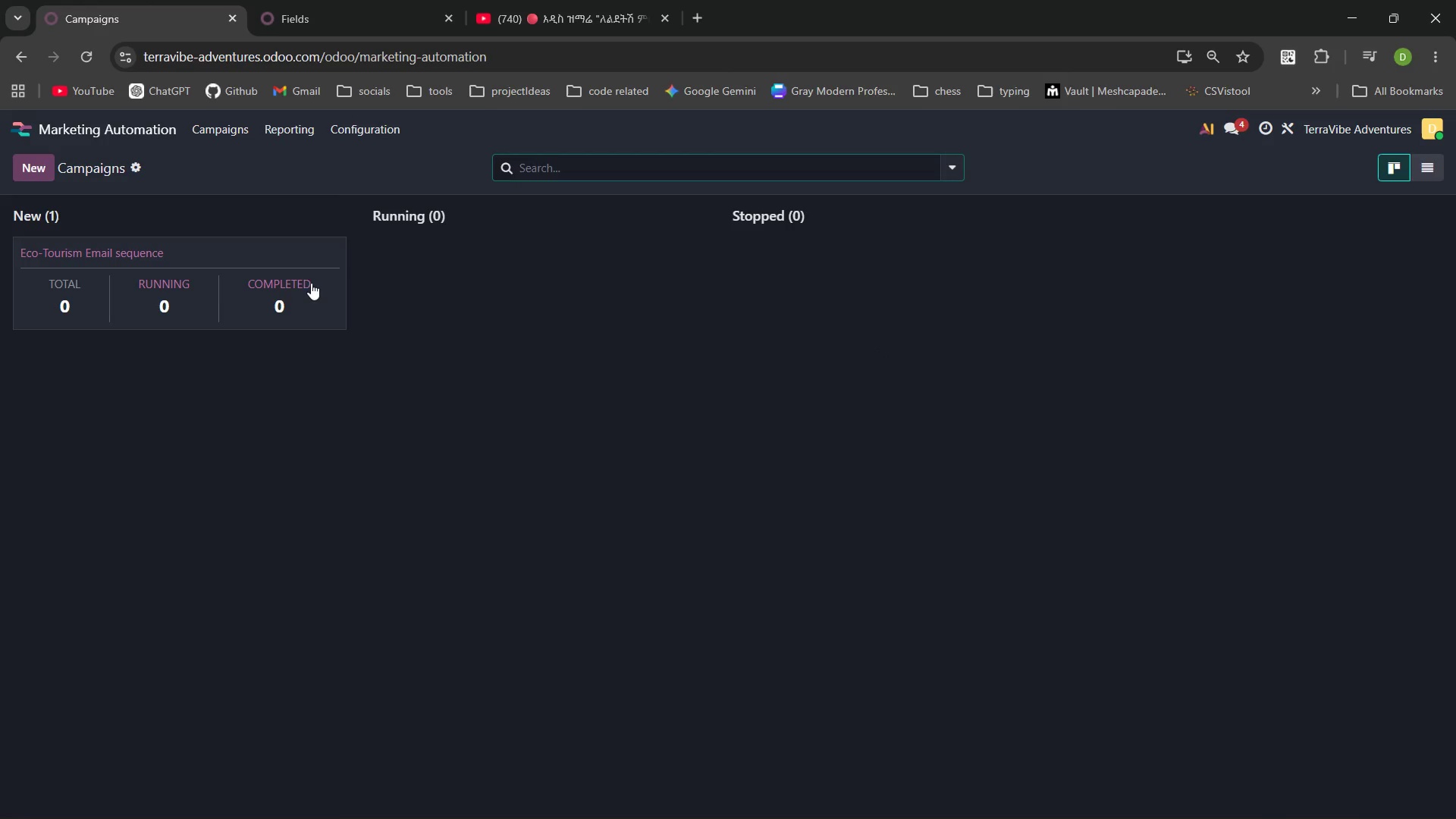 
left_click([162, 267])
 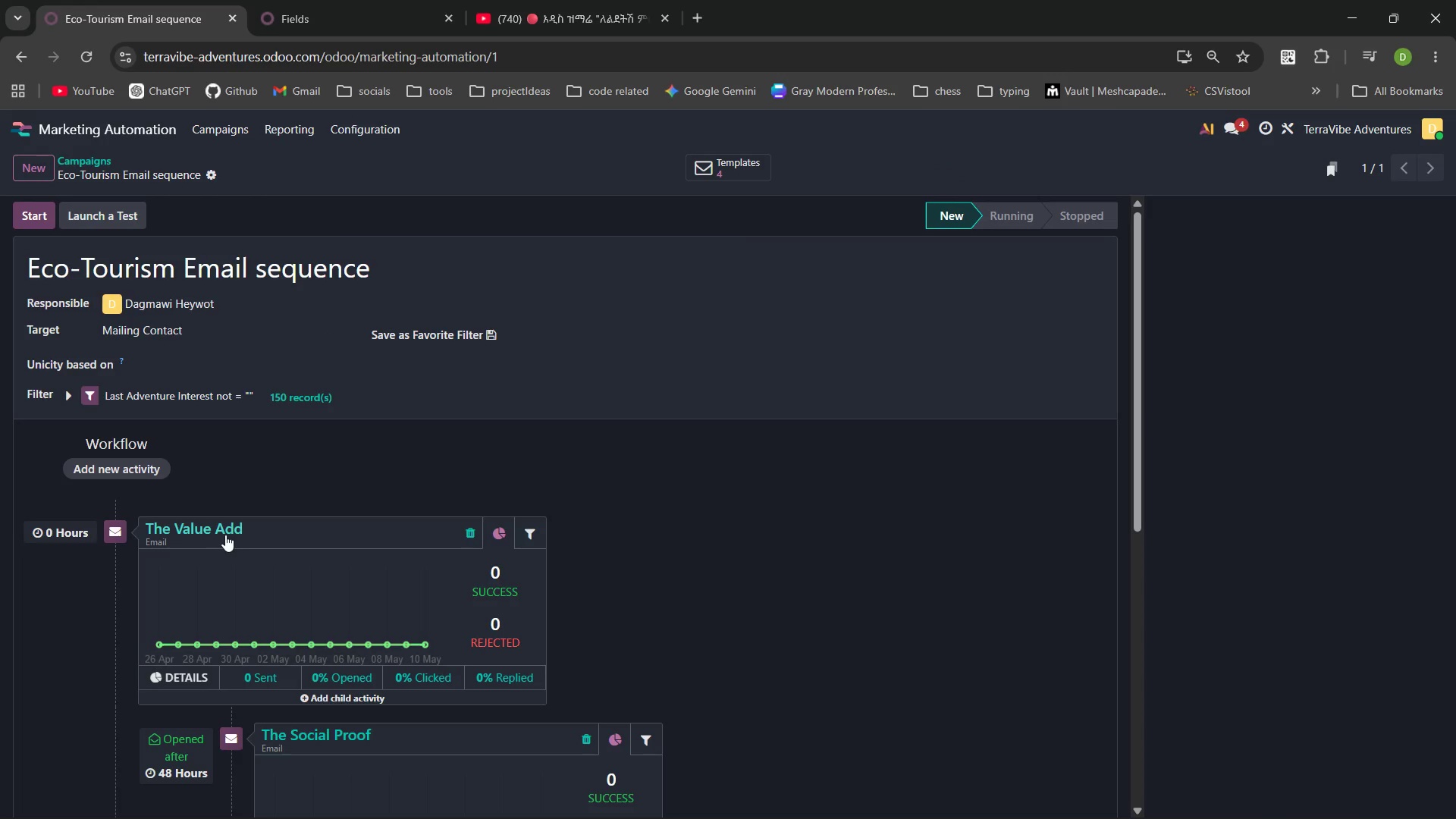 
left_click([215, 521])
 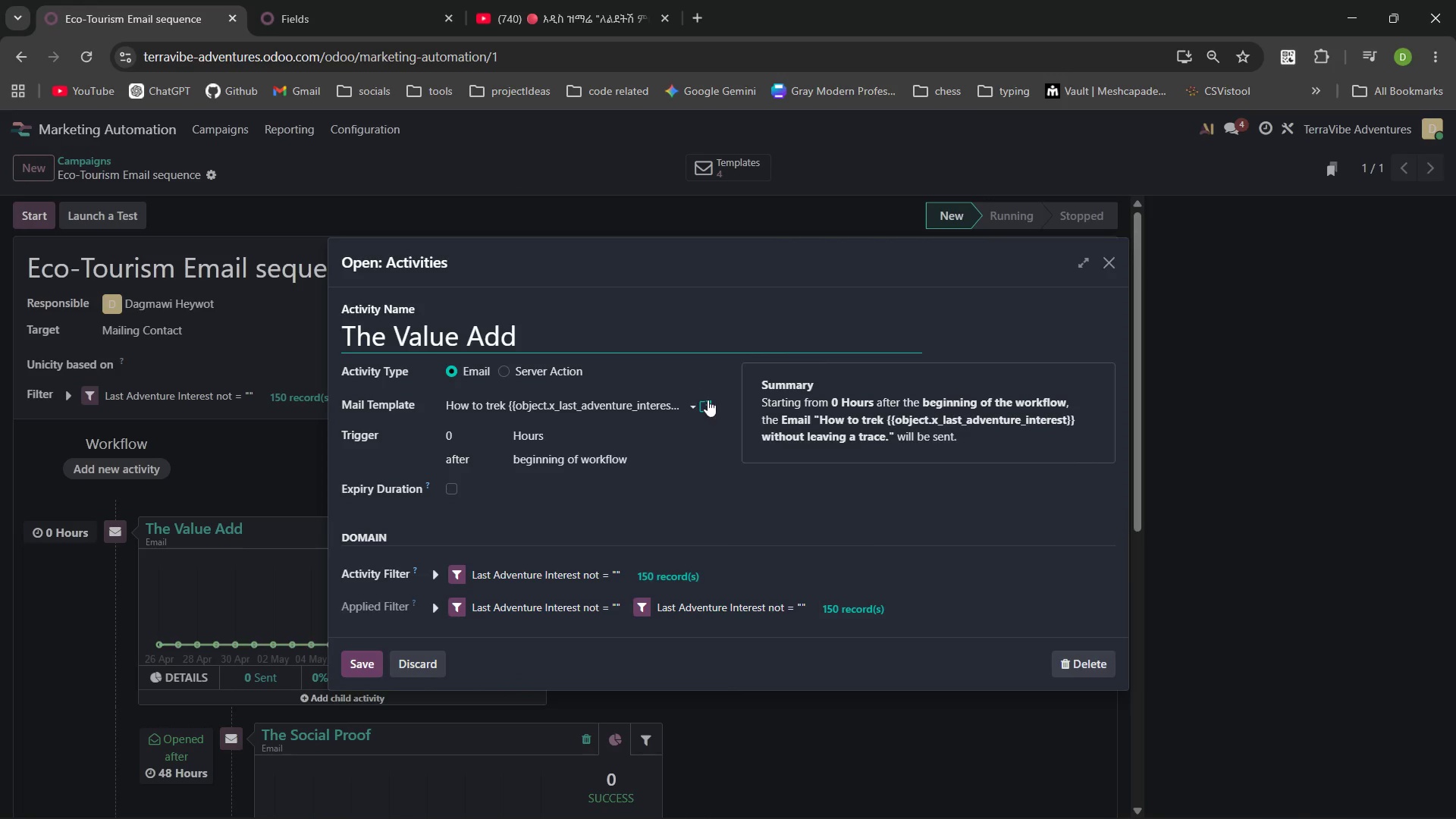 
left_click([705, 410])
 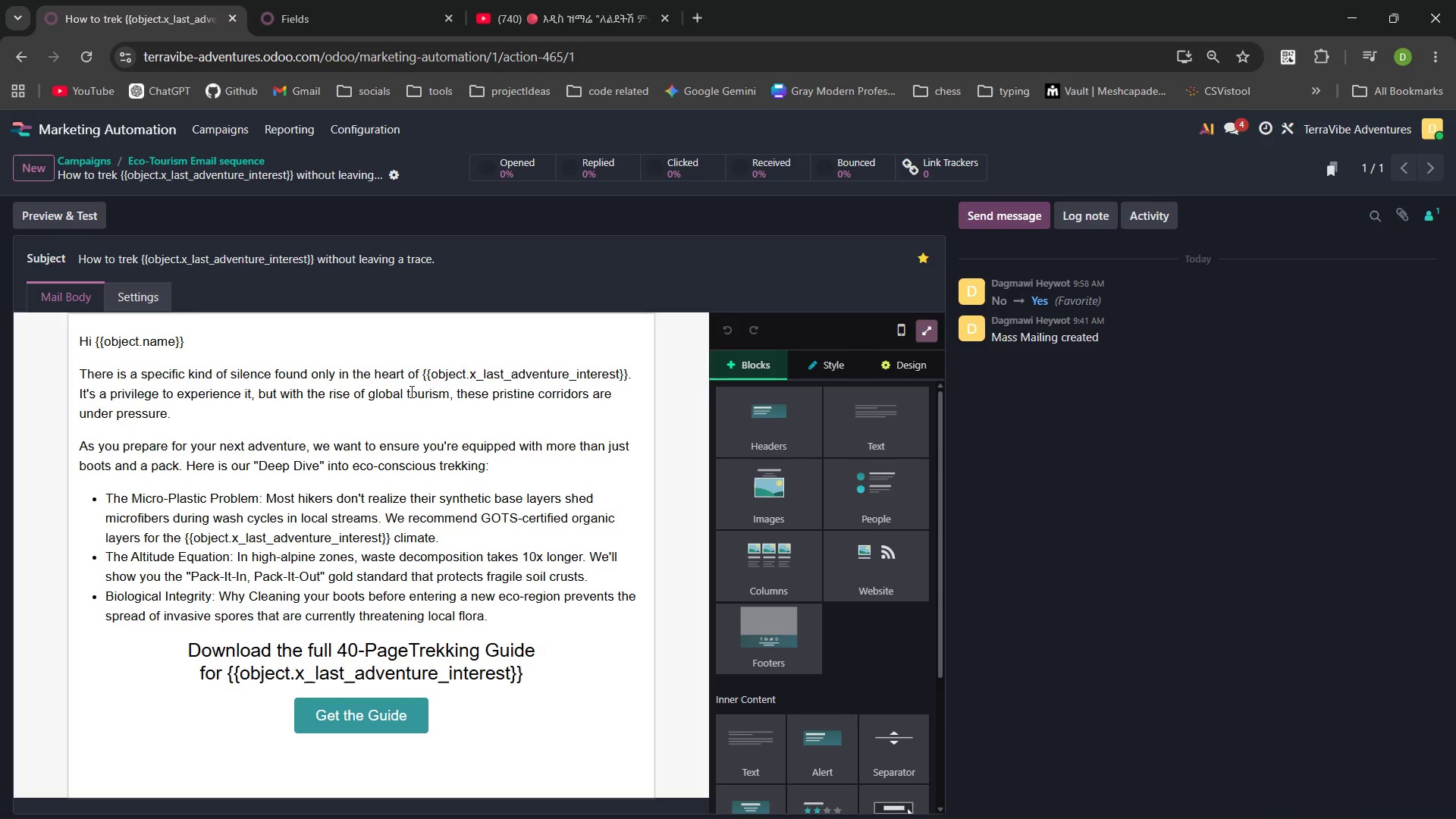 
wait(7.09)
 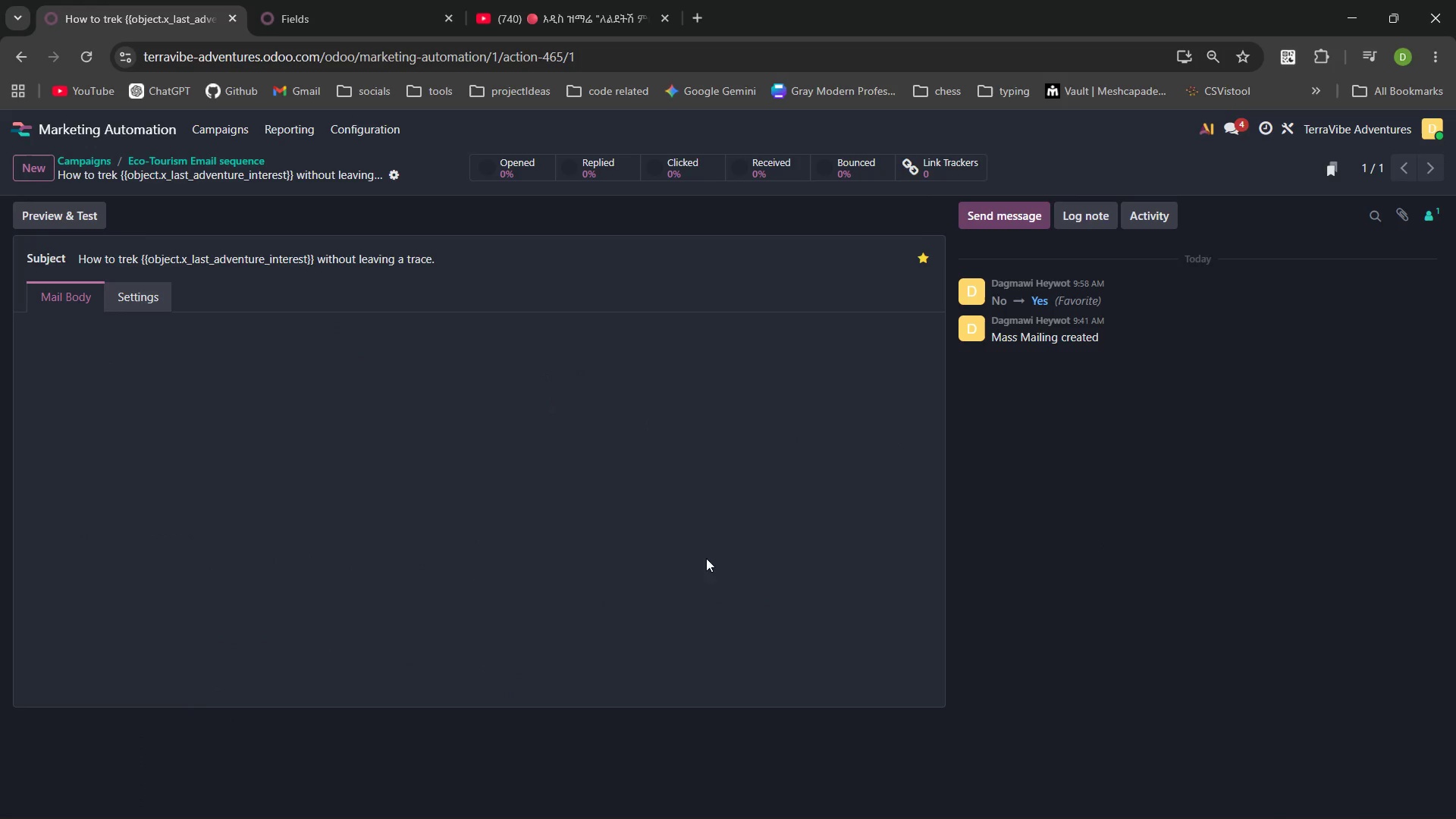 
key(PrintScreen)
 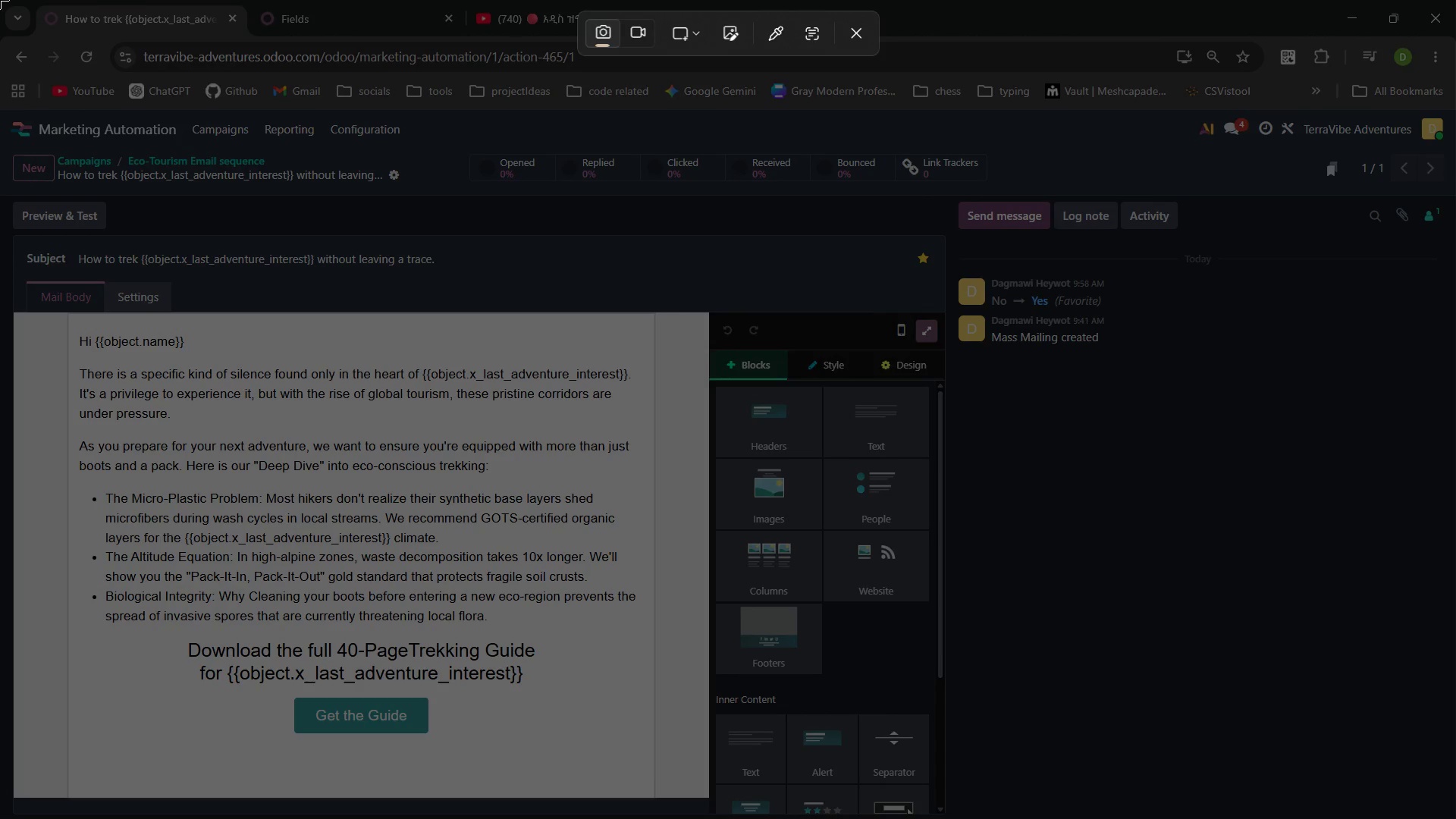 
left_click_drag(start_coordinate=[0, 0], to_coordinate=[1455, 818])
 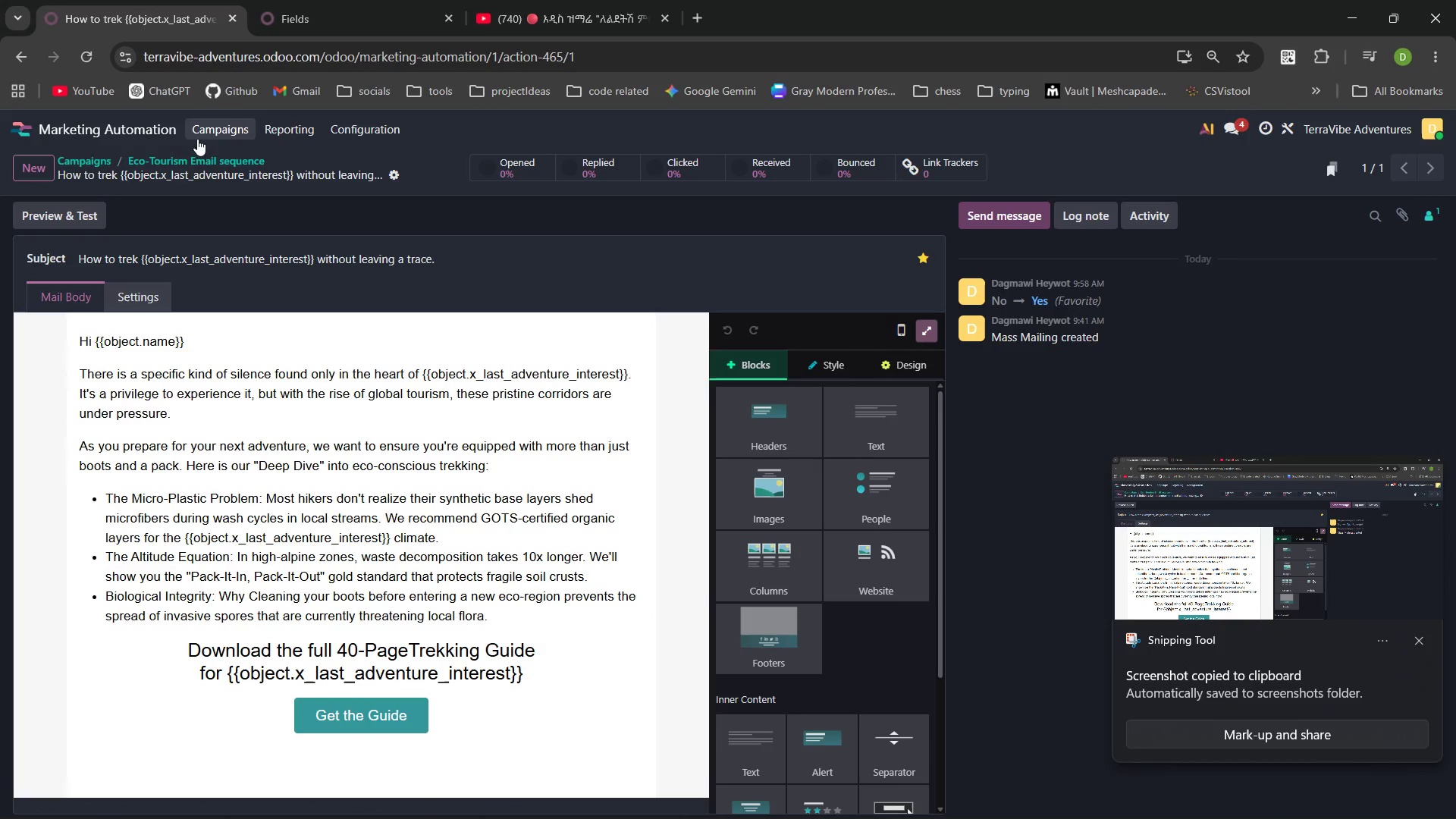 
left_click([199, 157])
 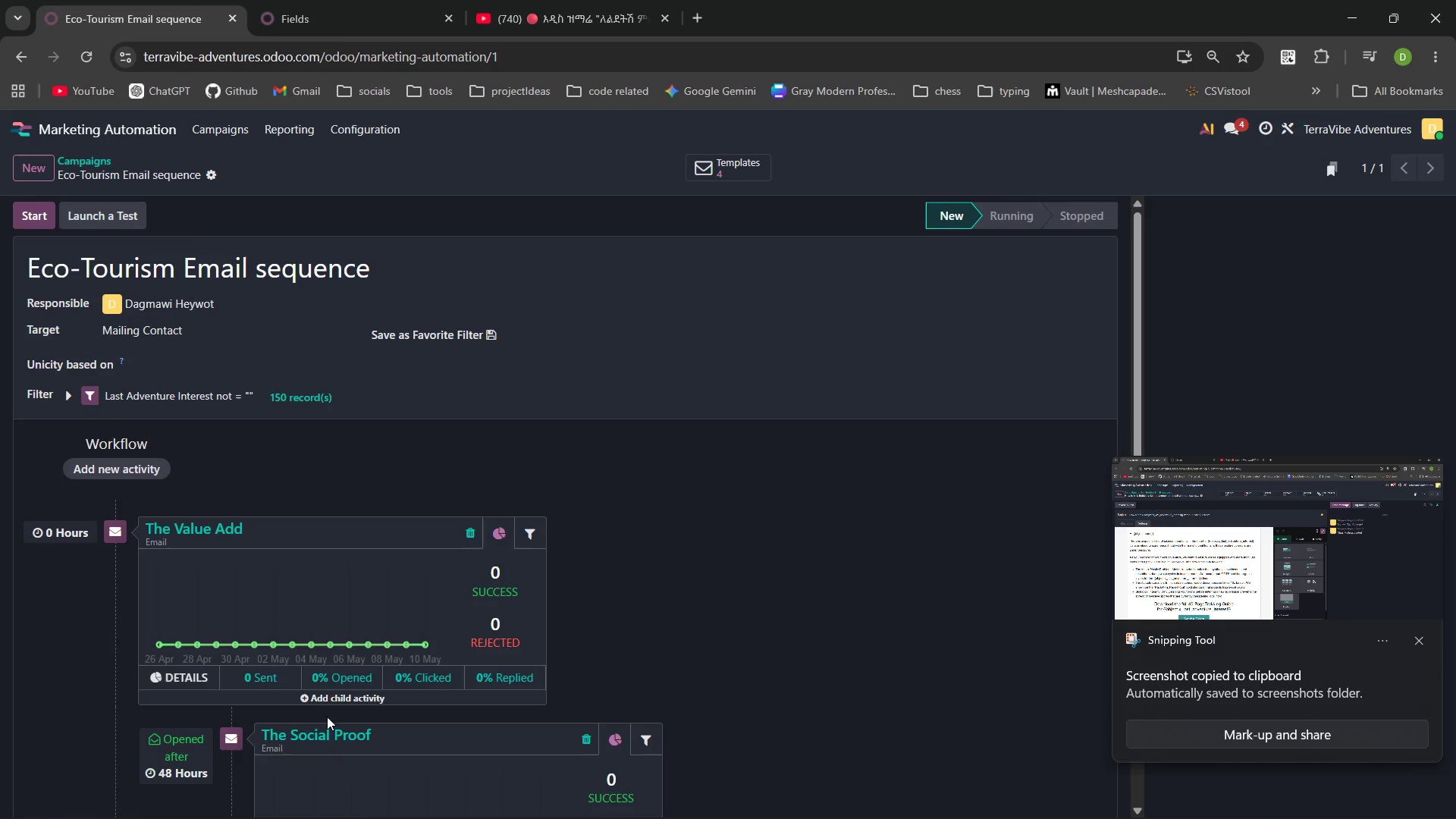 
left_click([331, 726])
 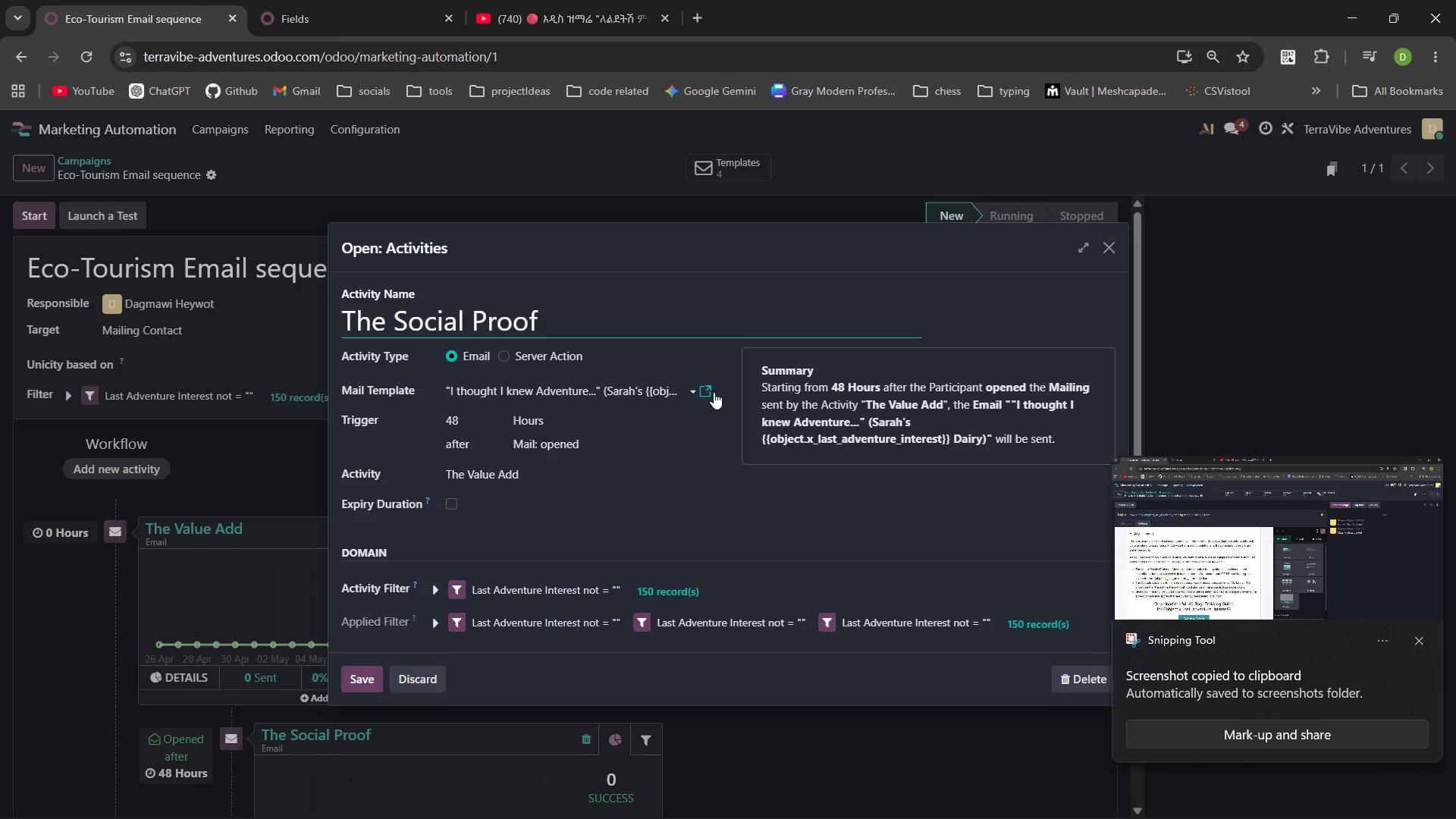 
left_click([708, 391])
 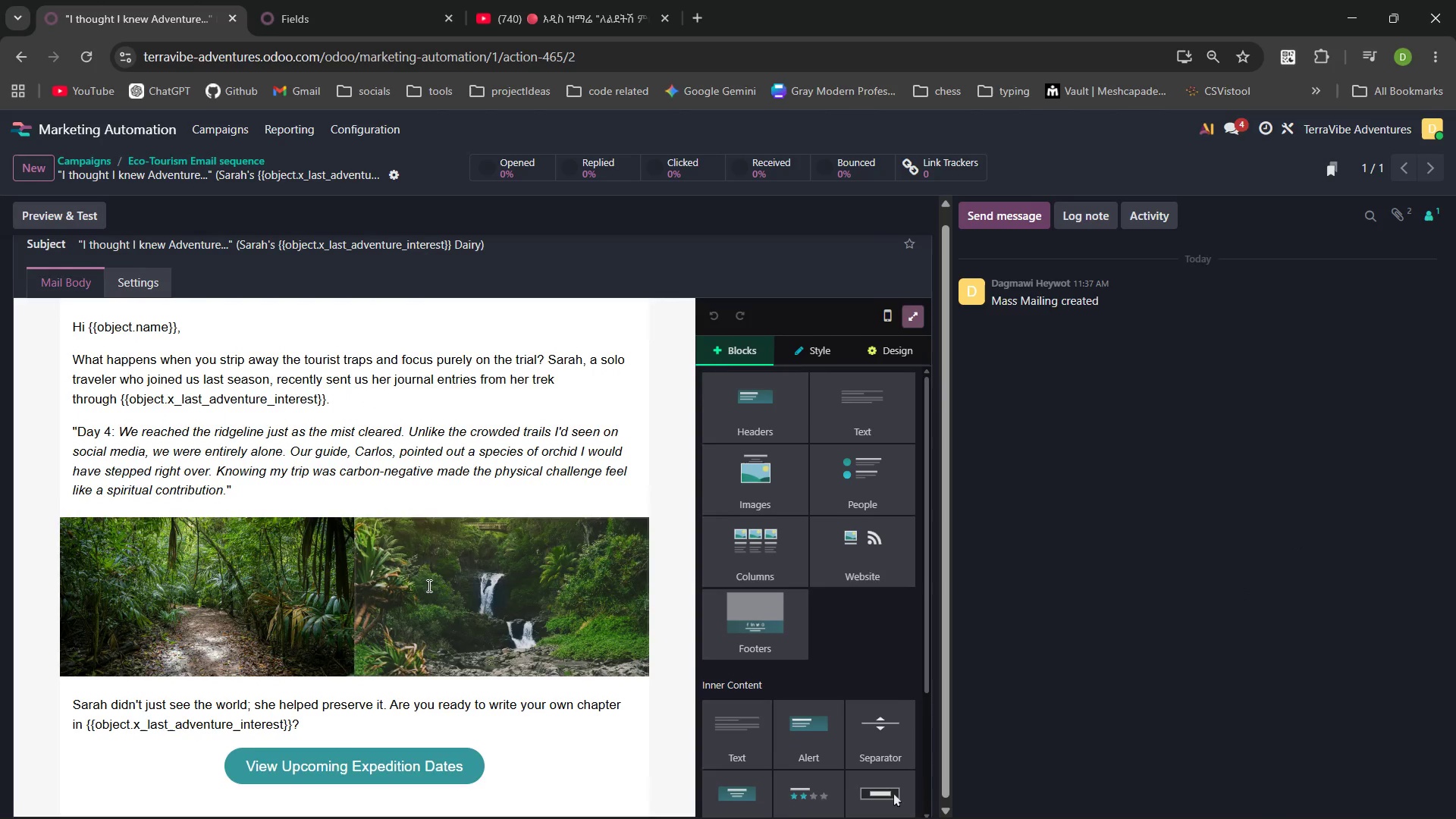 
key(PrintScreen)
 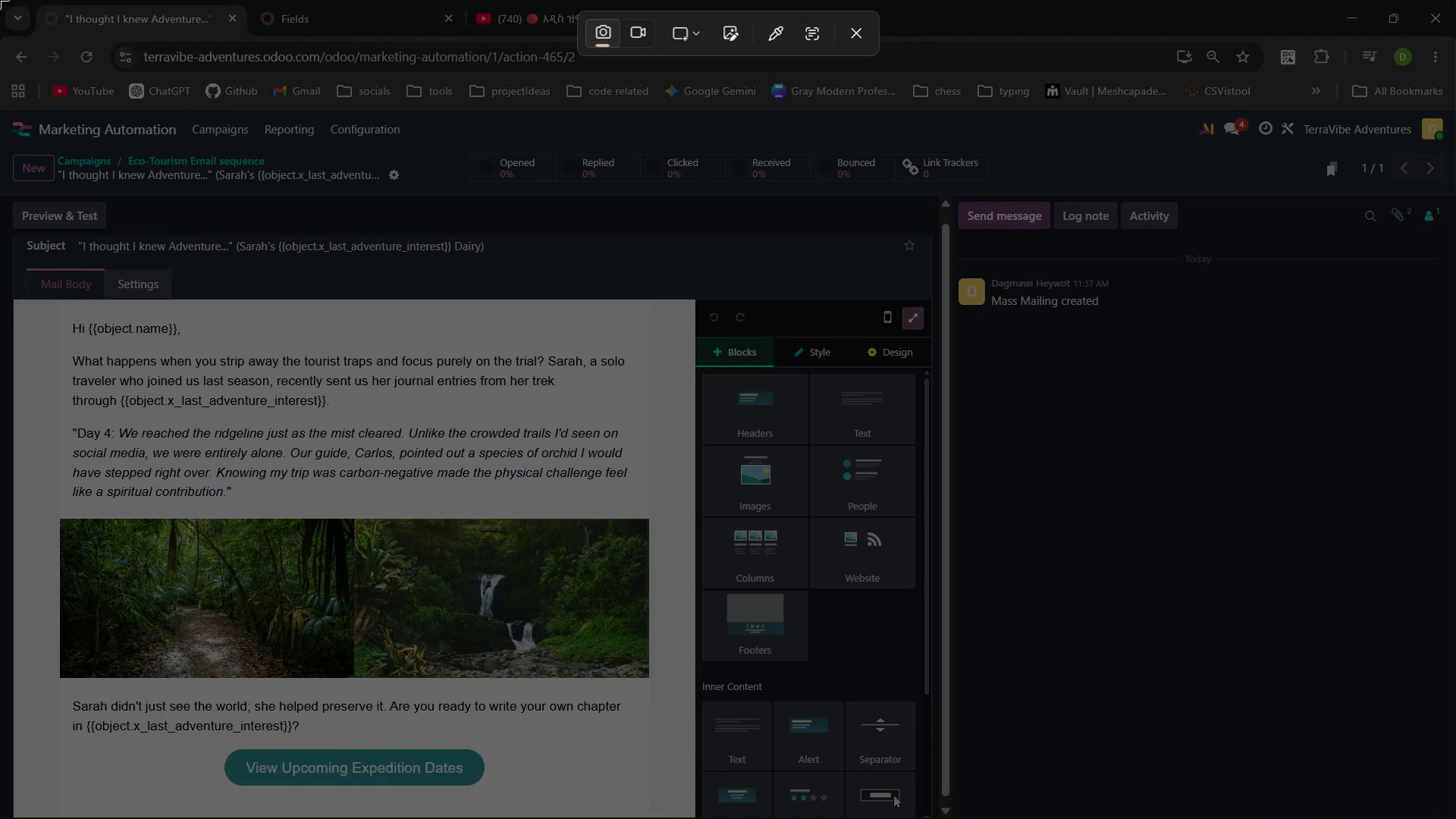 
left_click_drag(start_coordinate=[0, 0], to_coordinate=[1455, 818])
 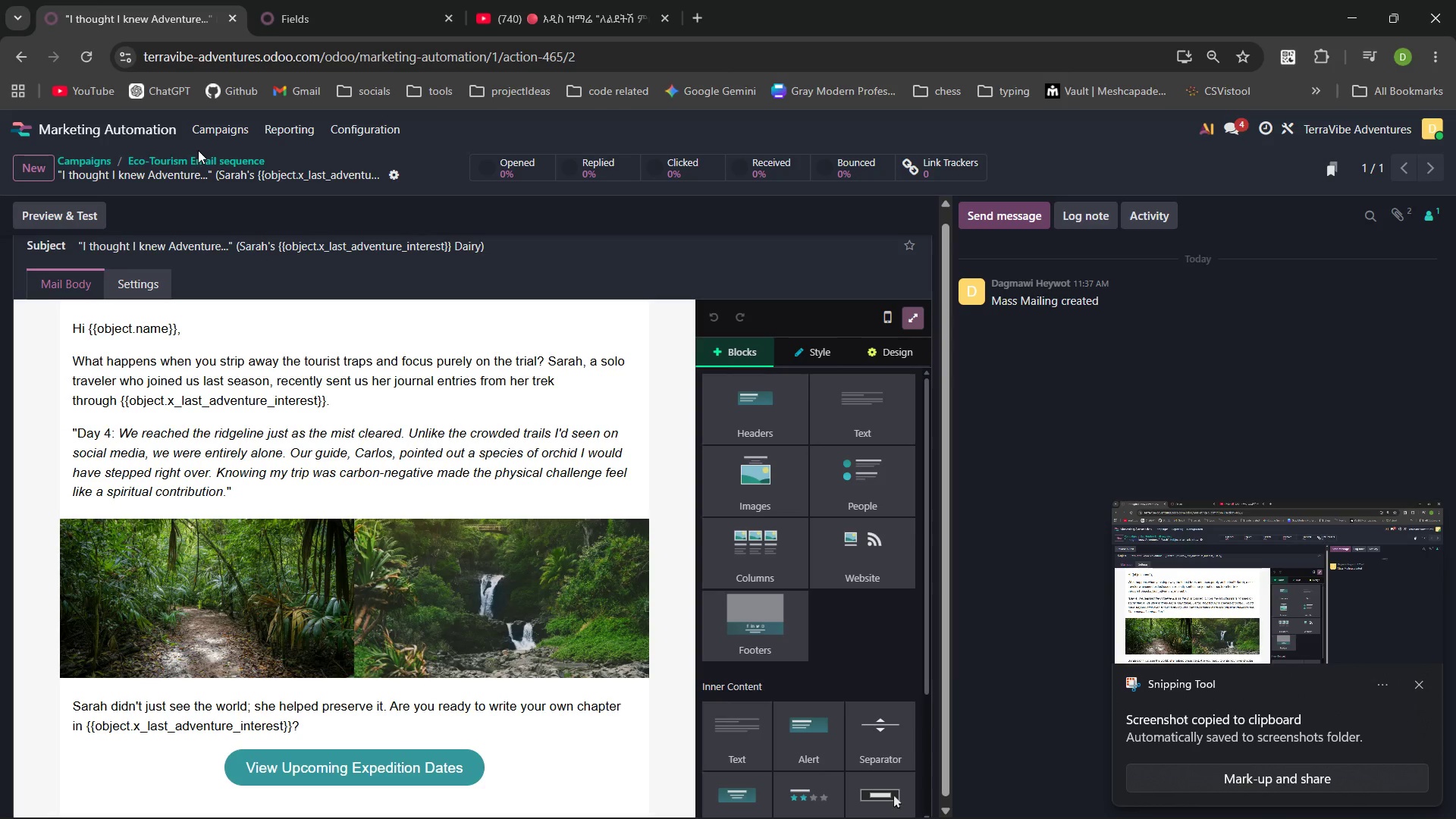 
left_click([201, 156])
 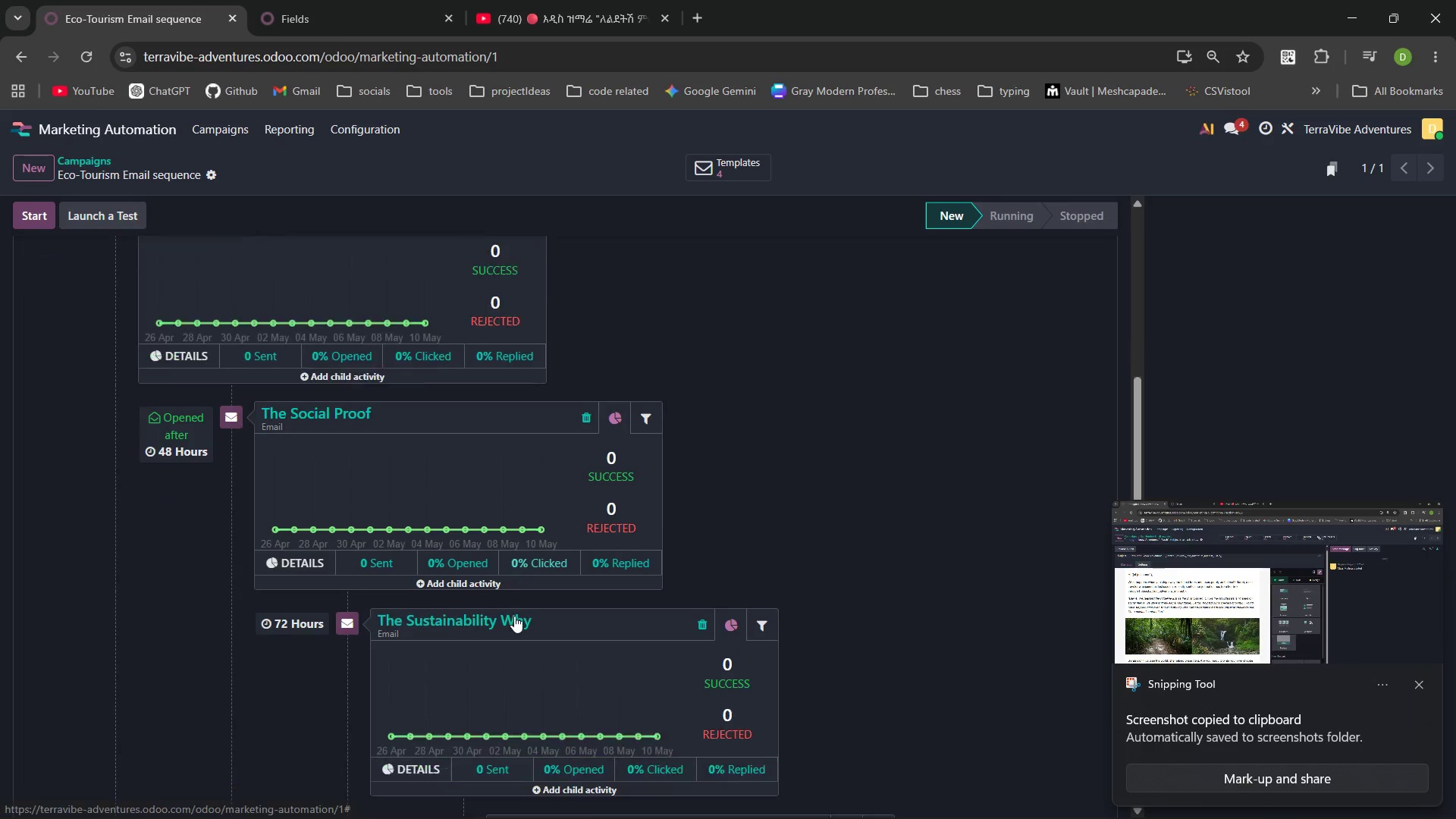 
left_click([486, 598])
 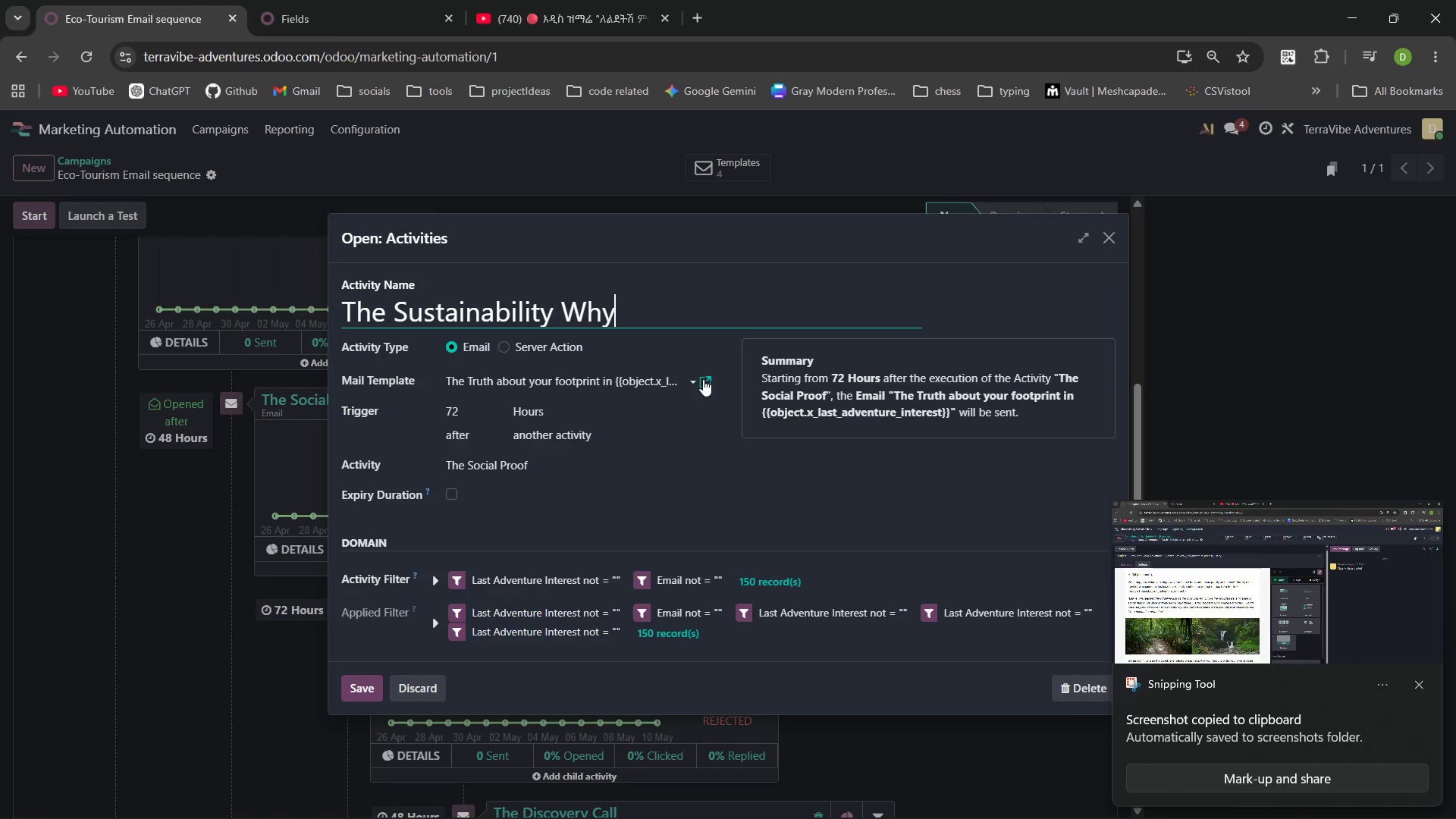 
left_click([701, 381])
 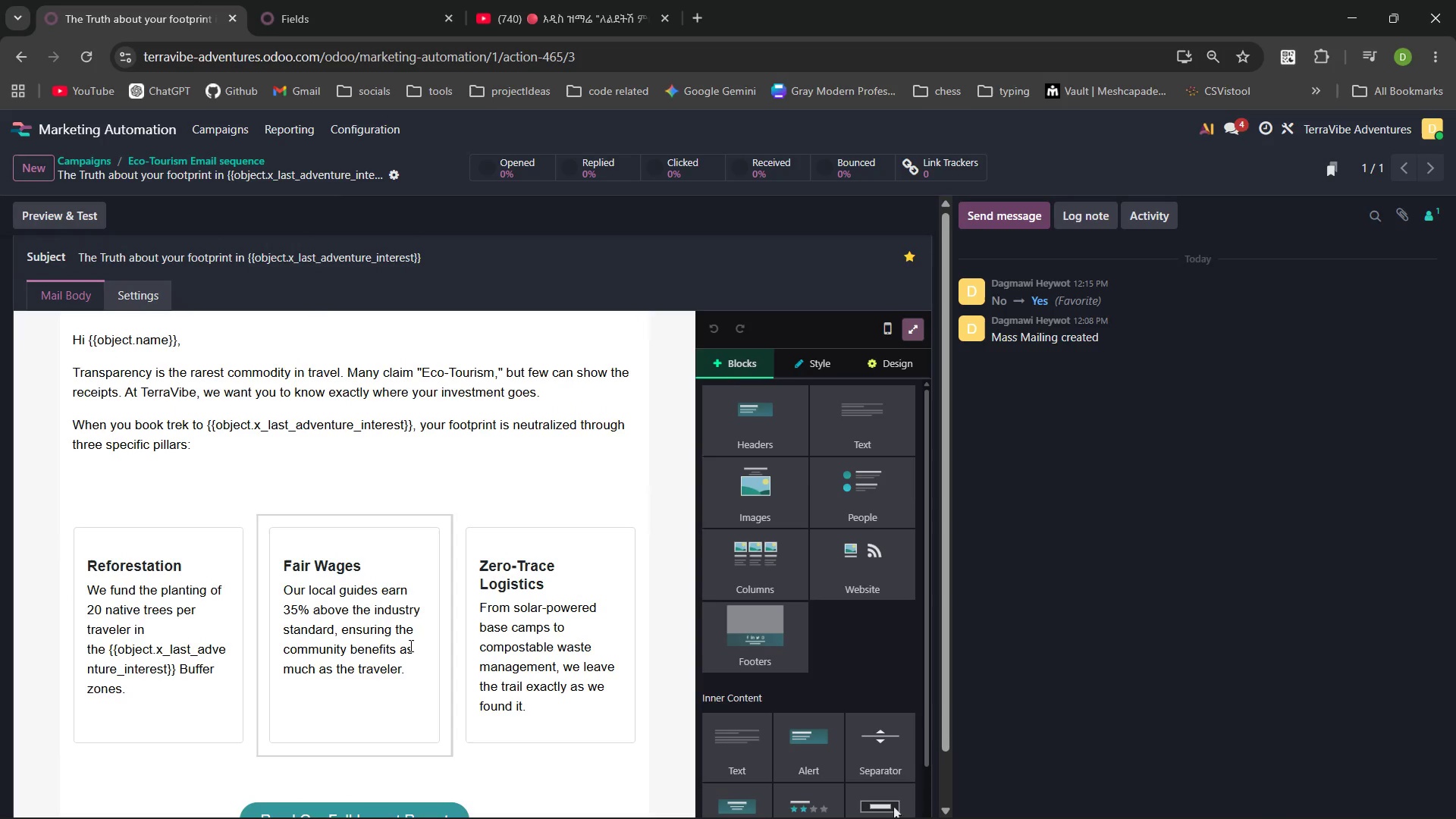 
wait(6.09)
 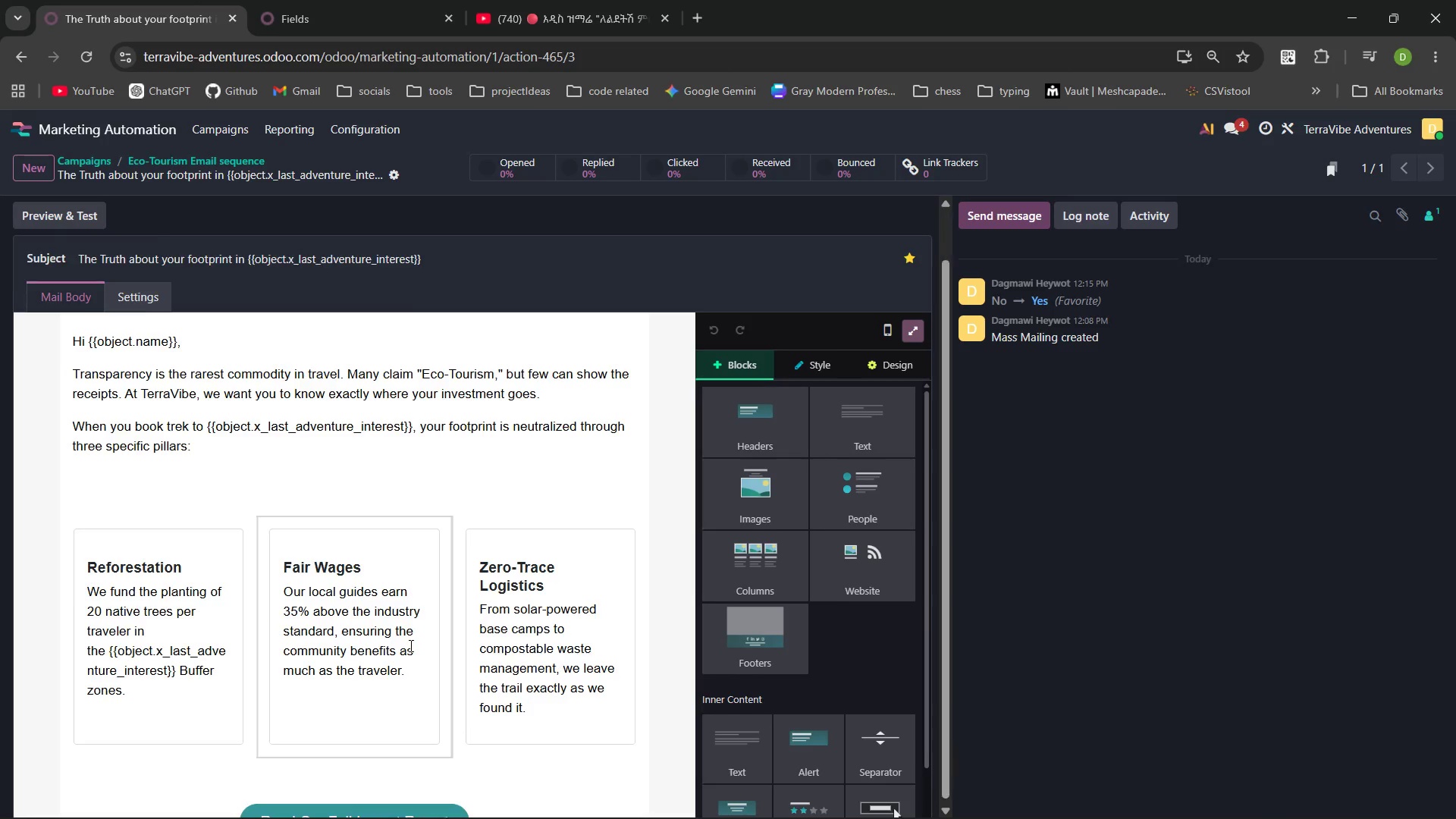 
key(Control+Minus)
 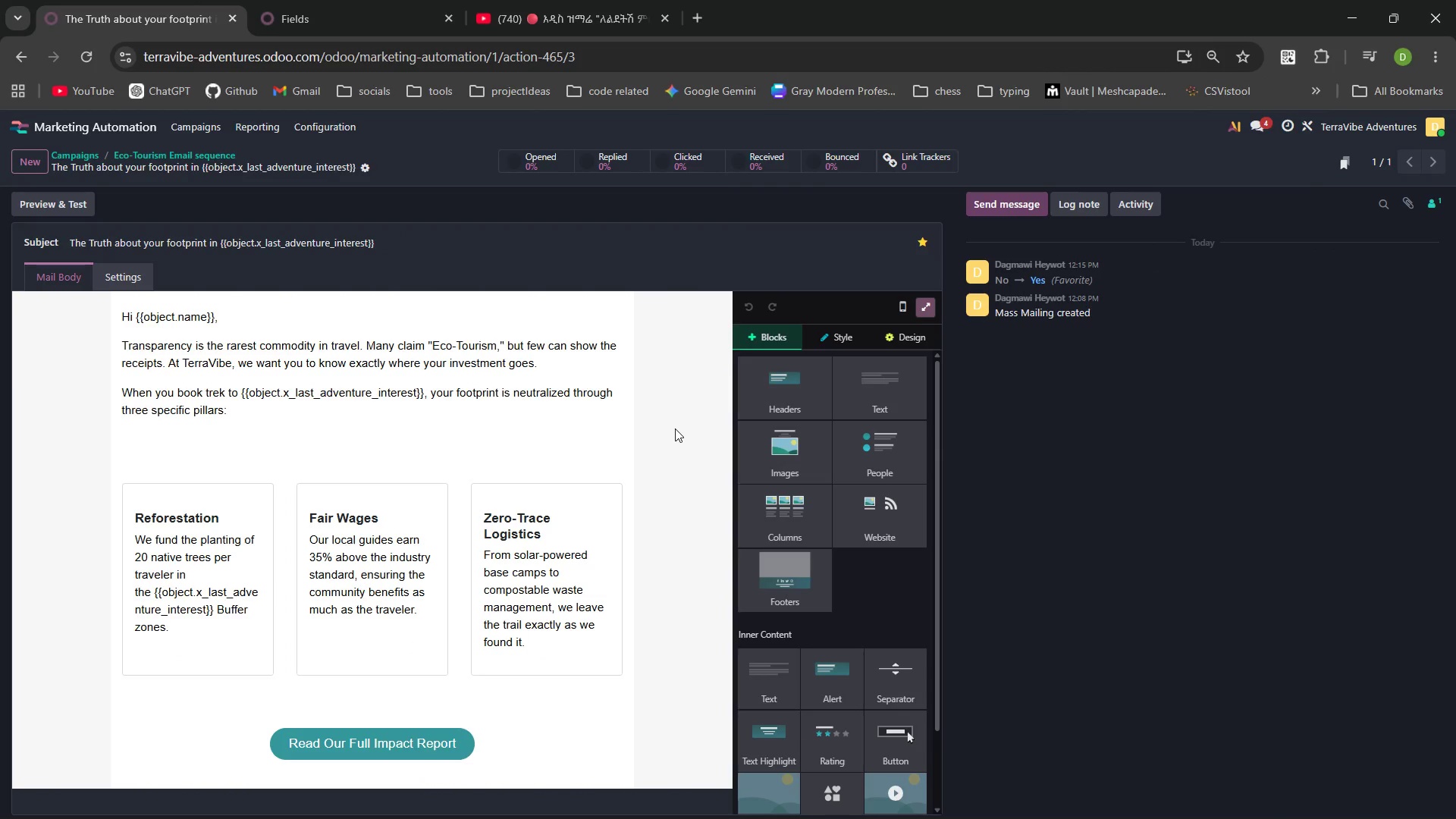 
key(PrintScreen)
 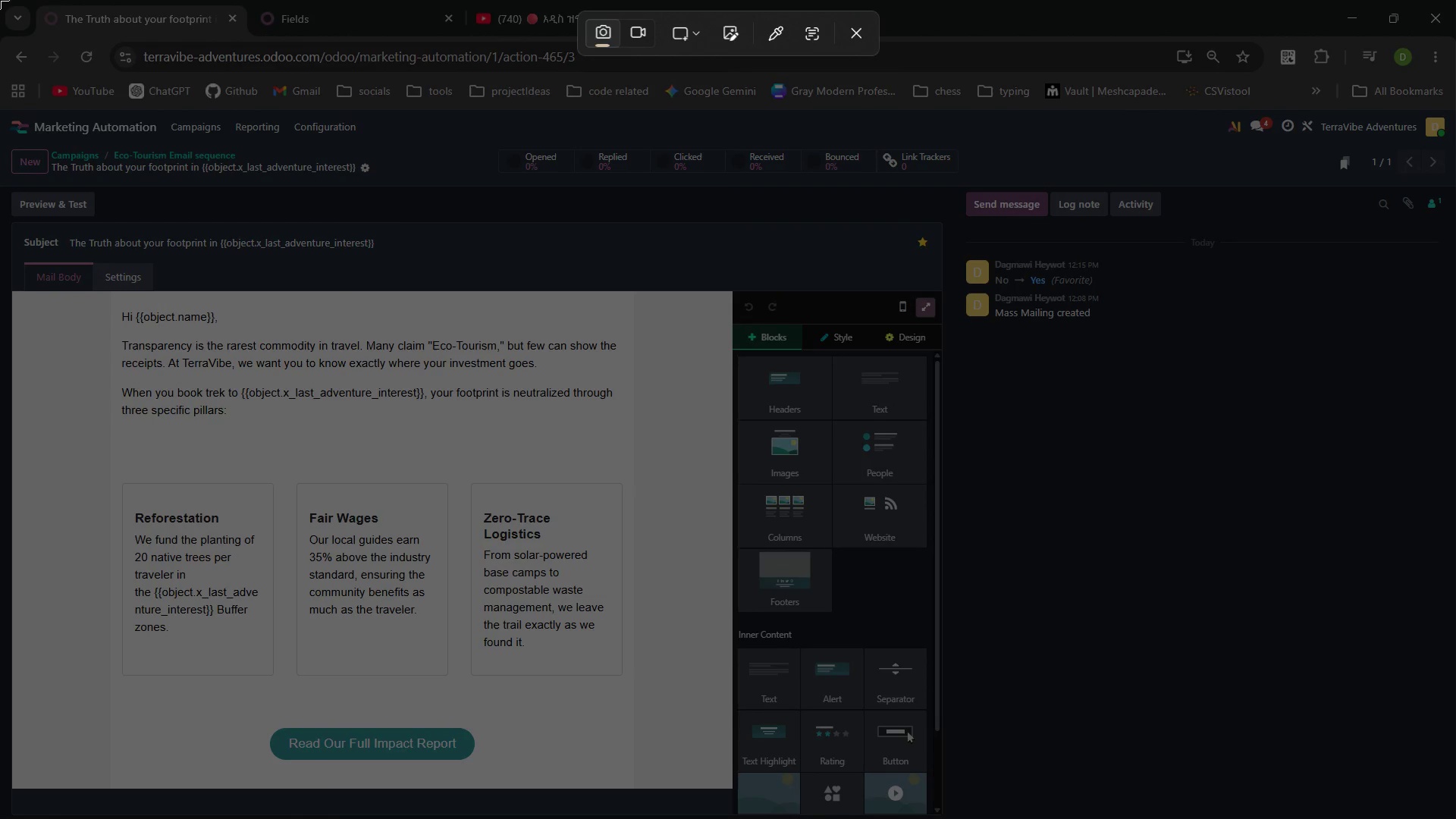 
left_click_drag(start_coordinate=[0, 0], to_coordinate=[1455, 818])
 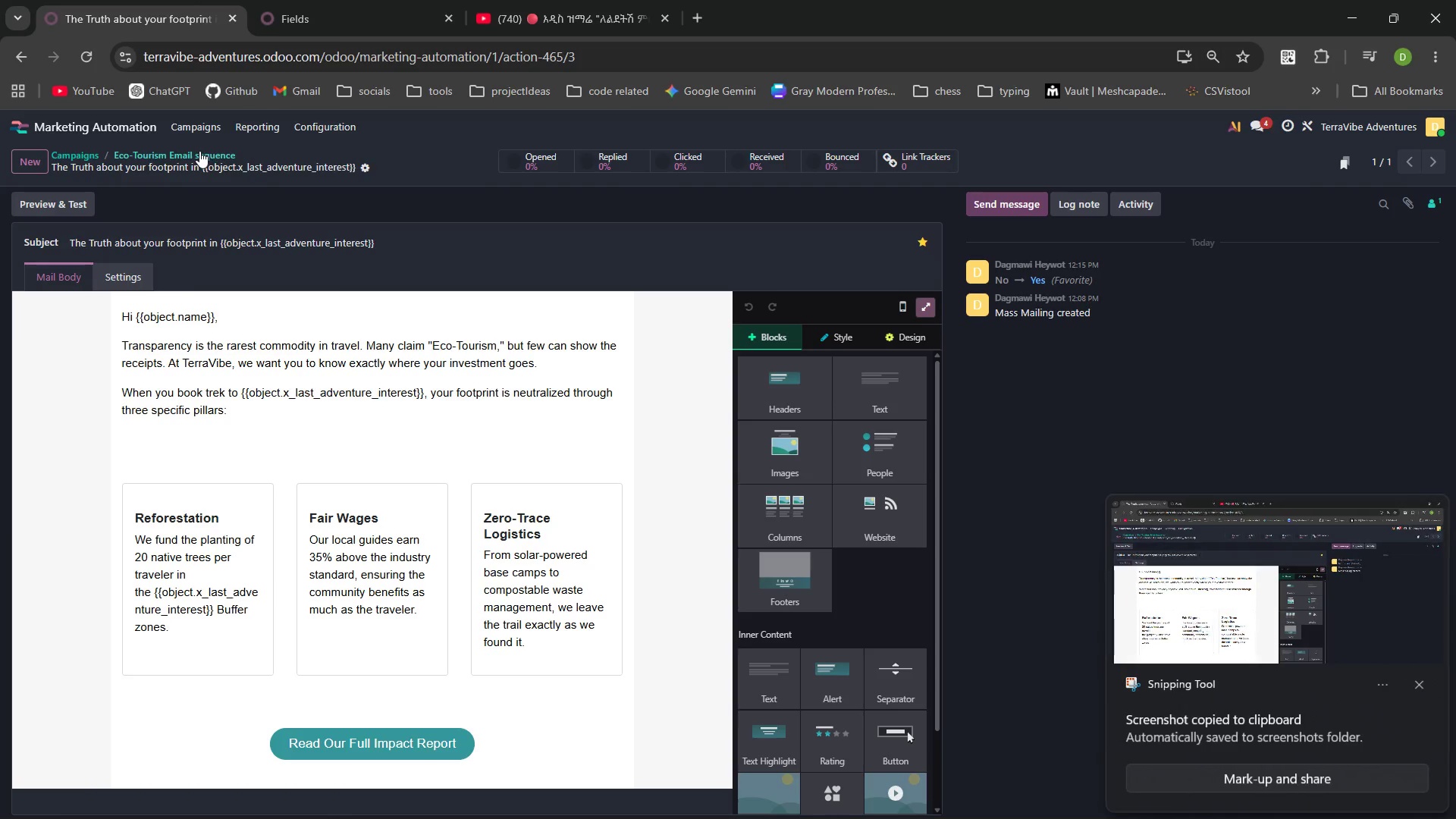 
left_click([199, 150])
 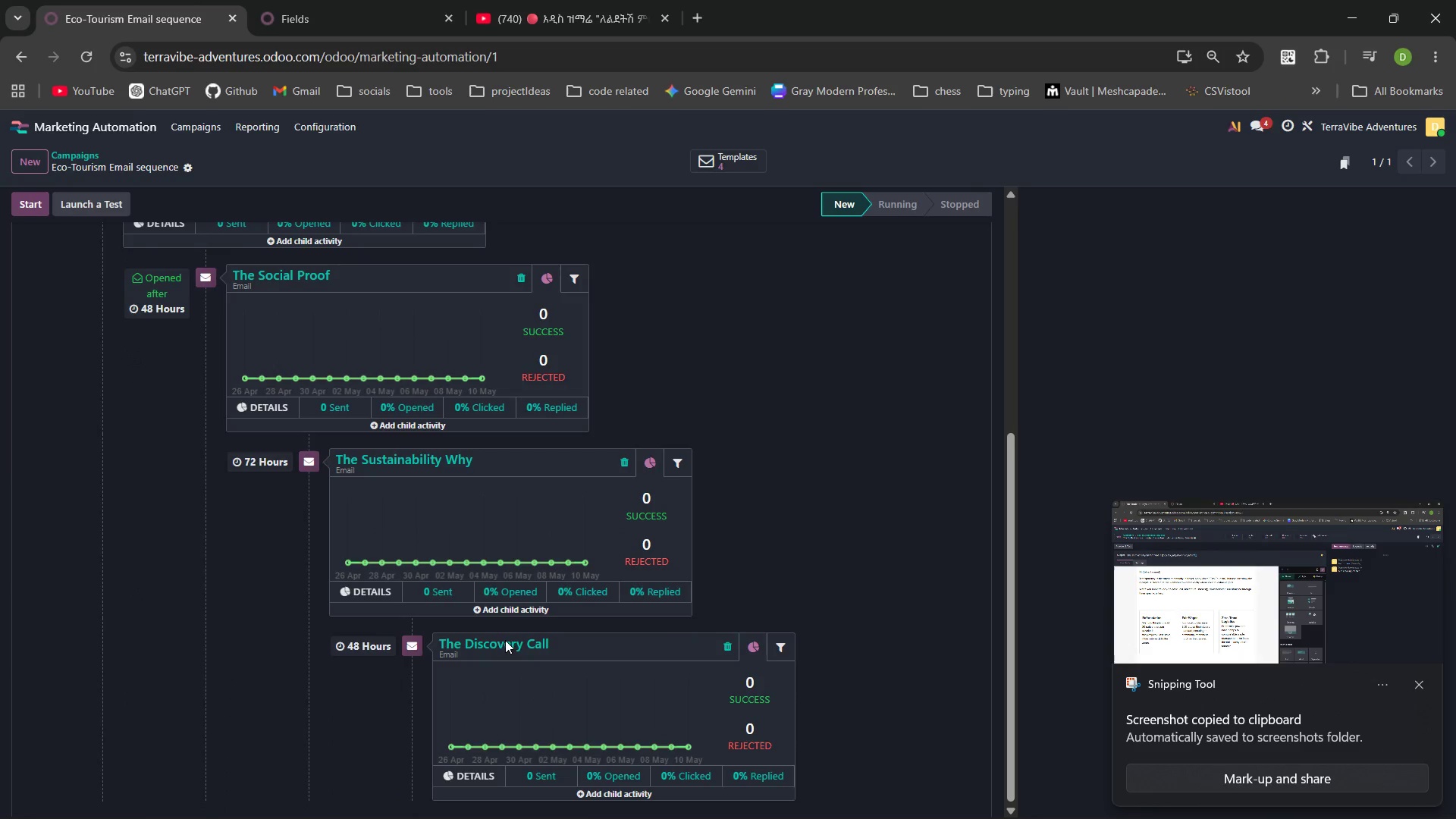 
left_click([505, 640])
 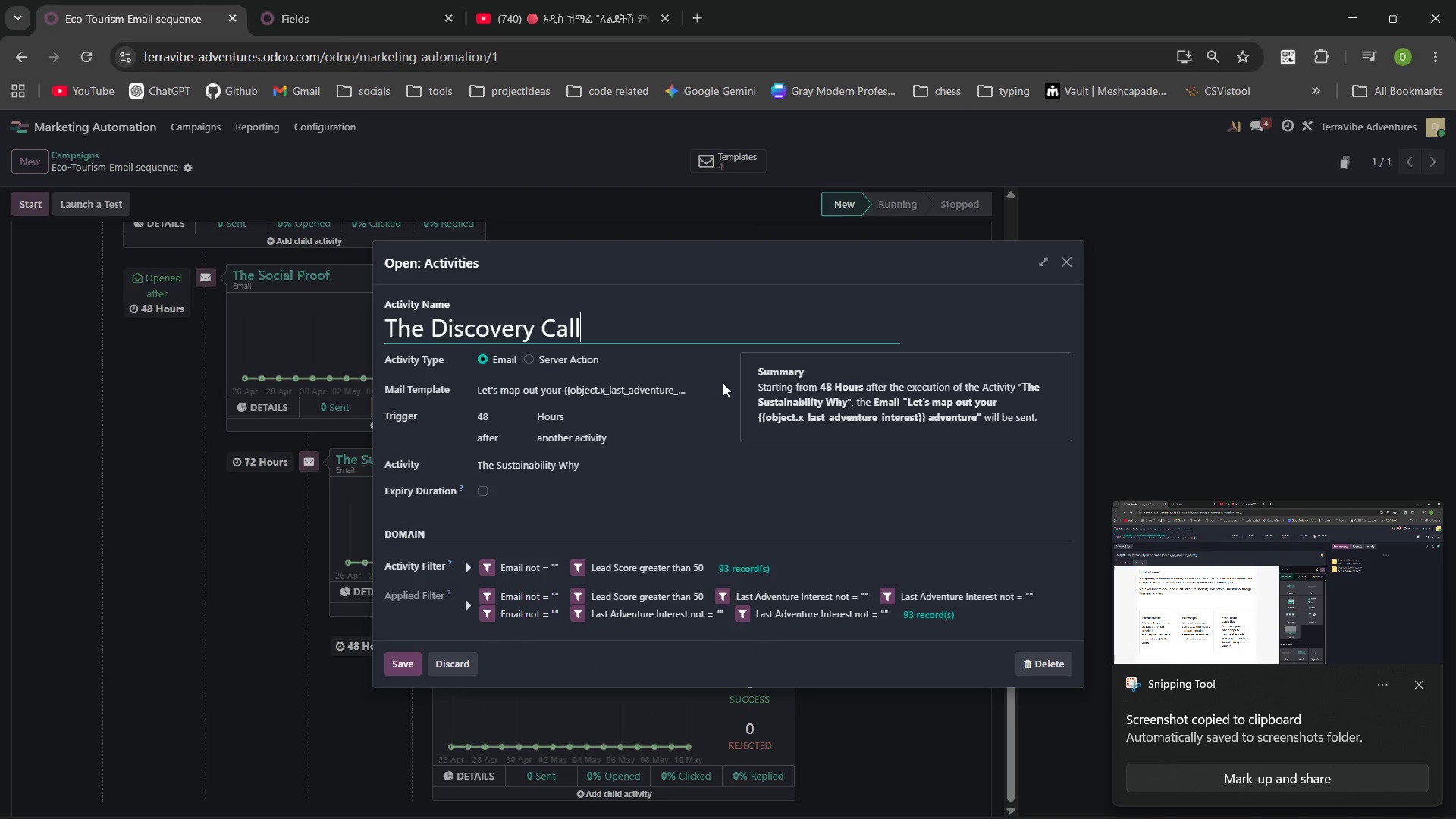 
left_click([705, 388])
 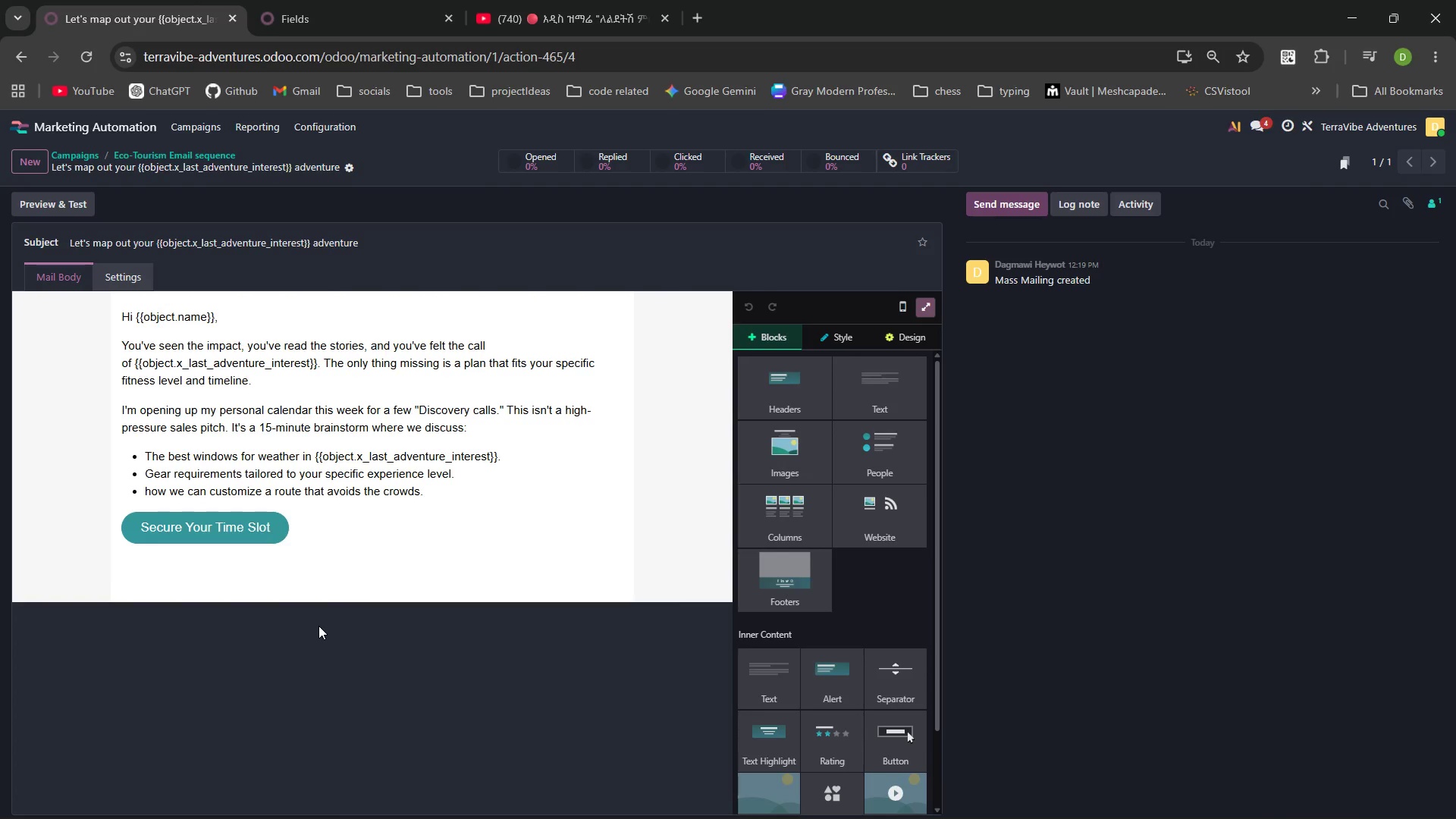 
key(Control+ControlRight)
 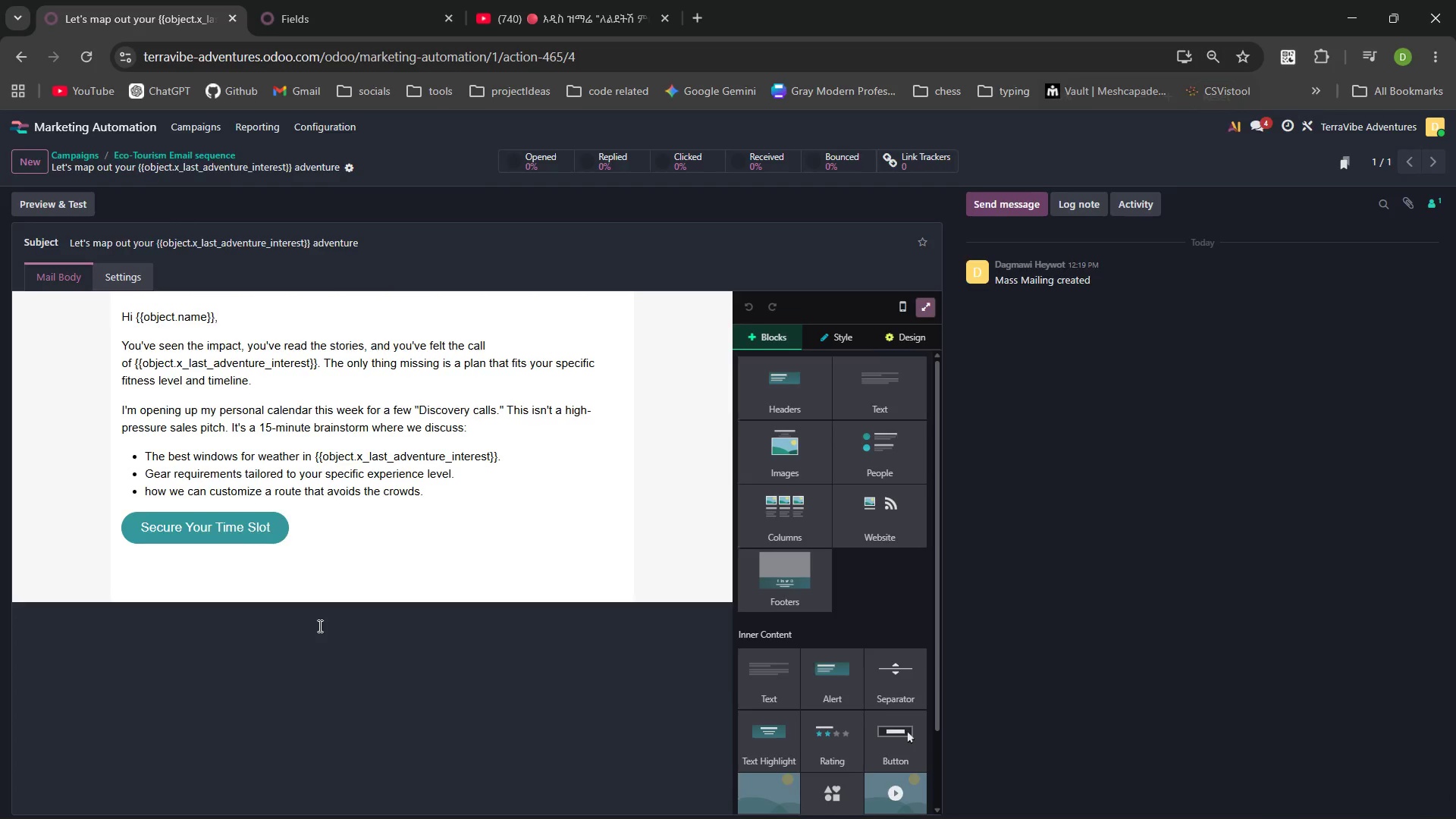 
key(Control+Equal)
 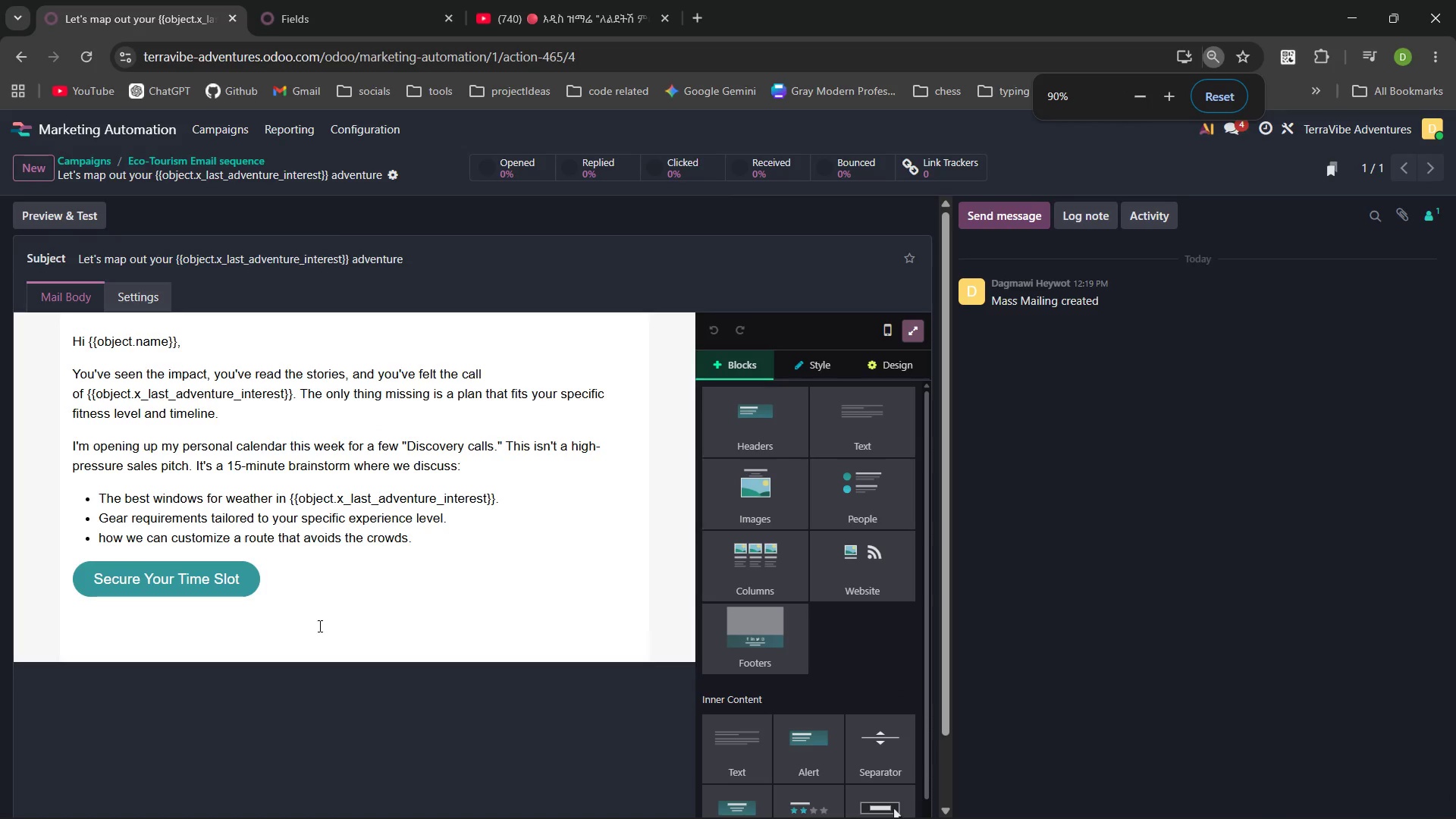 
key(PrintScreen)
 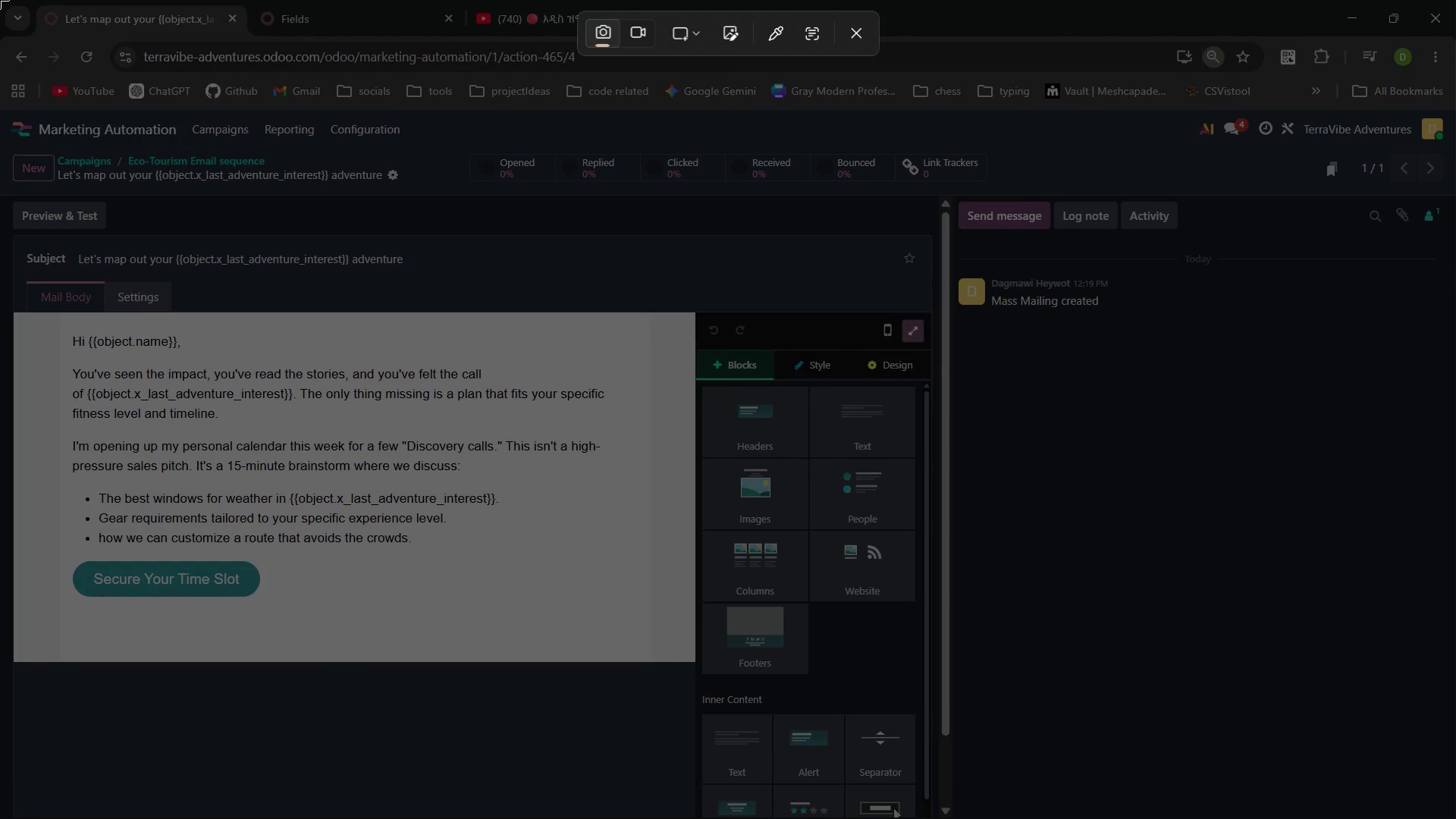 
left_click_drag(start_coordinate=[0, 0], to_coordinate=[1455, 818])
 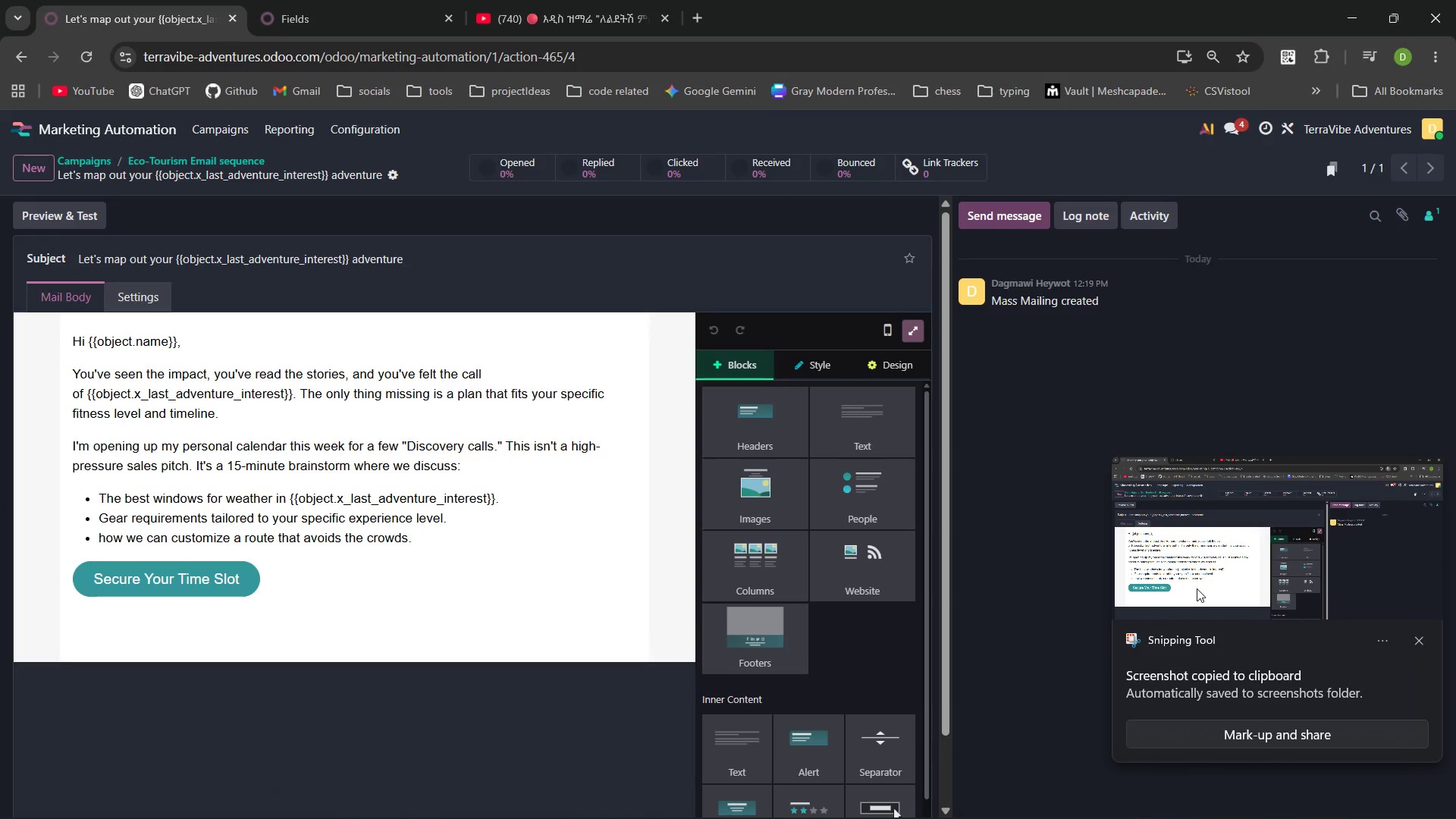 
wait(6.81)
 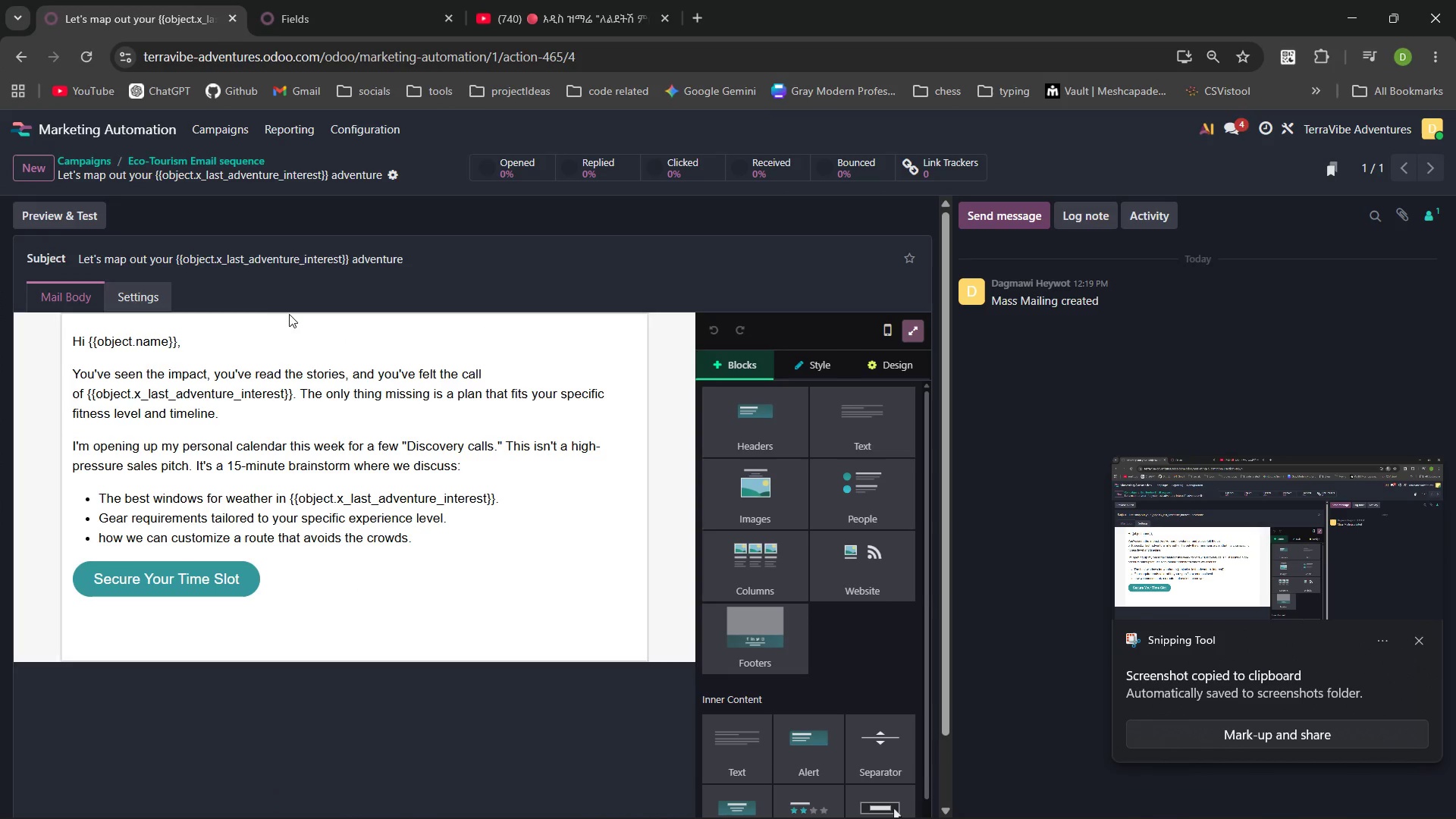 
left_click([814, 237])
 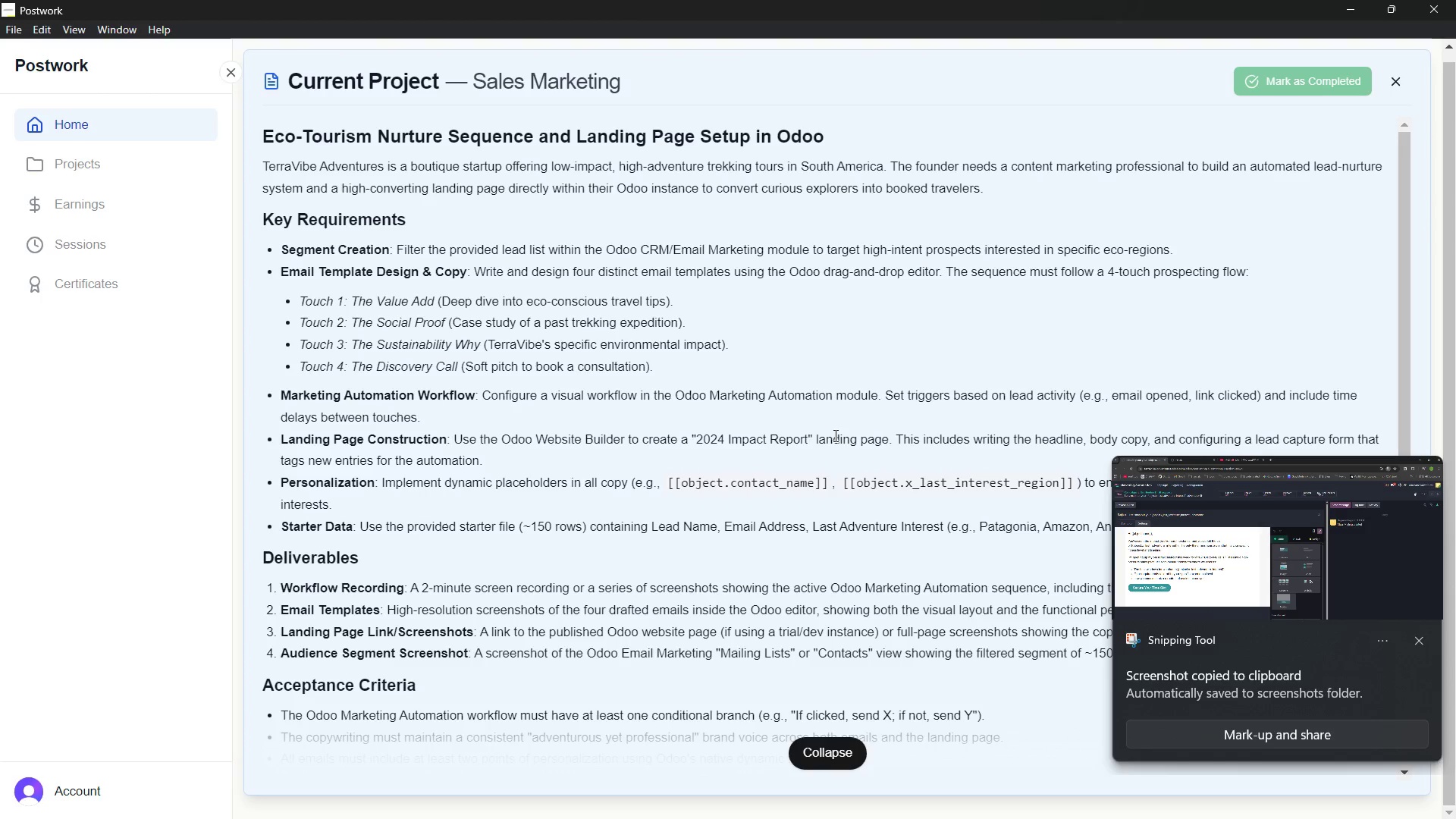 
wait(6.38)
 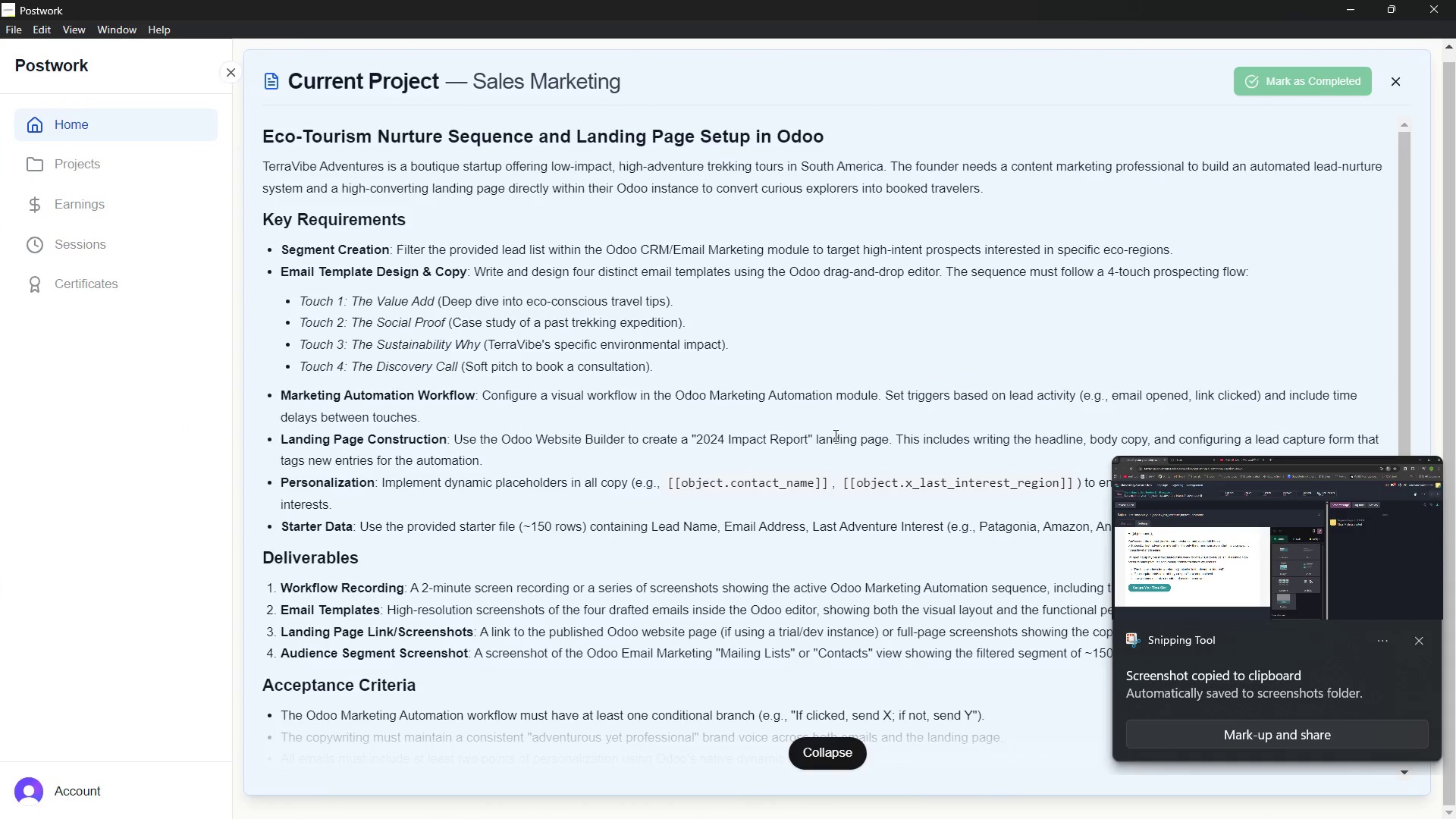 
left_click([656, 126])
 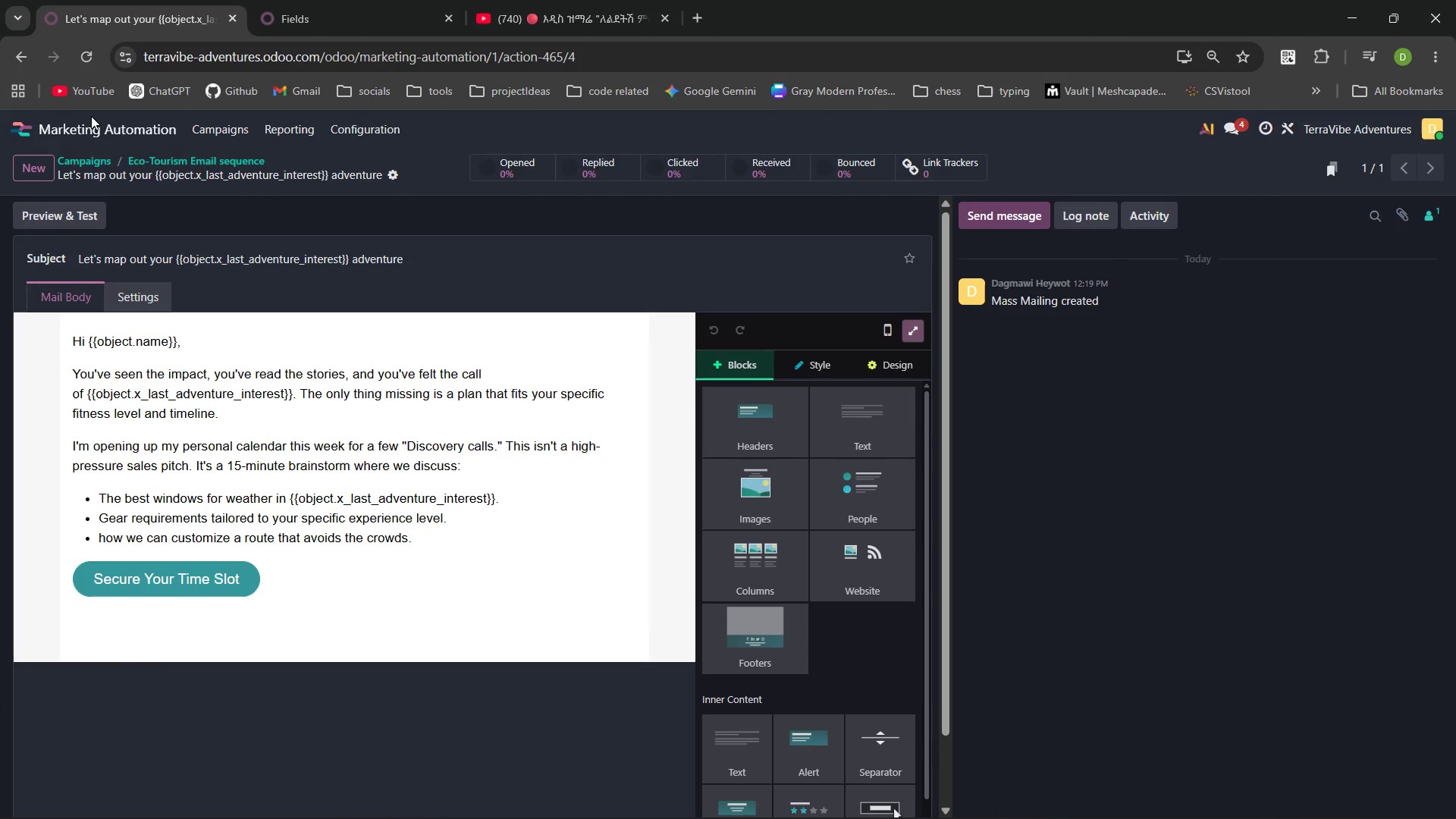 
left_click([75, 124])
 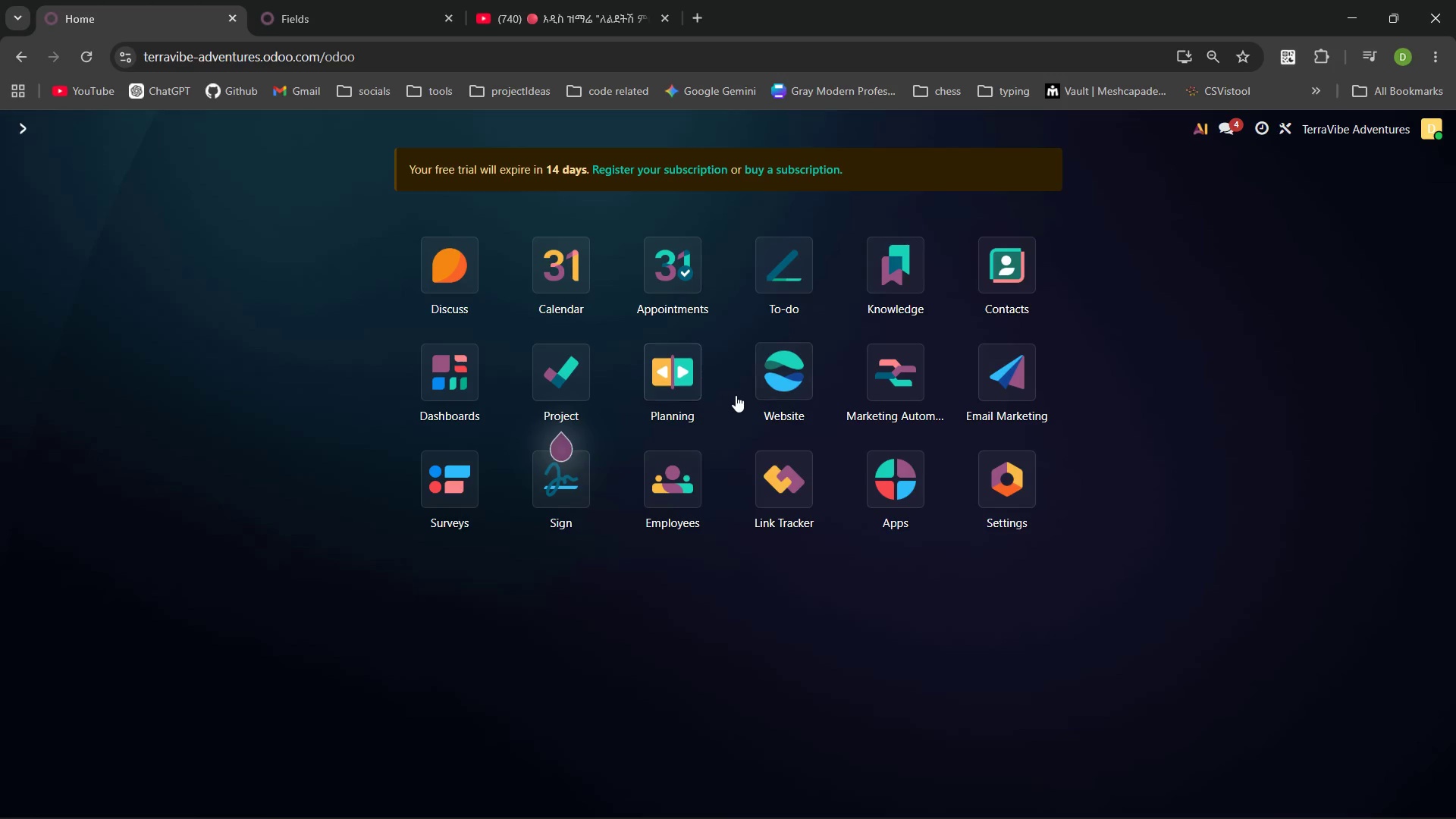 
left_click([781, 372])
 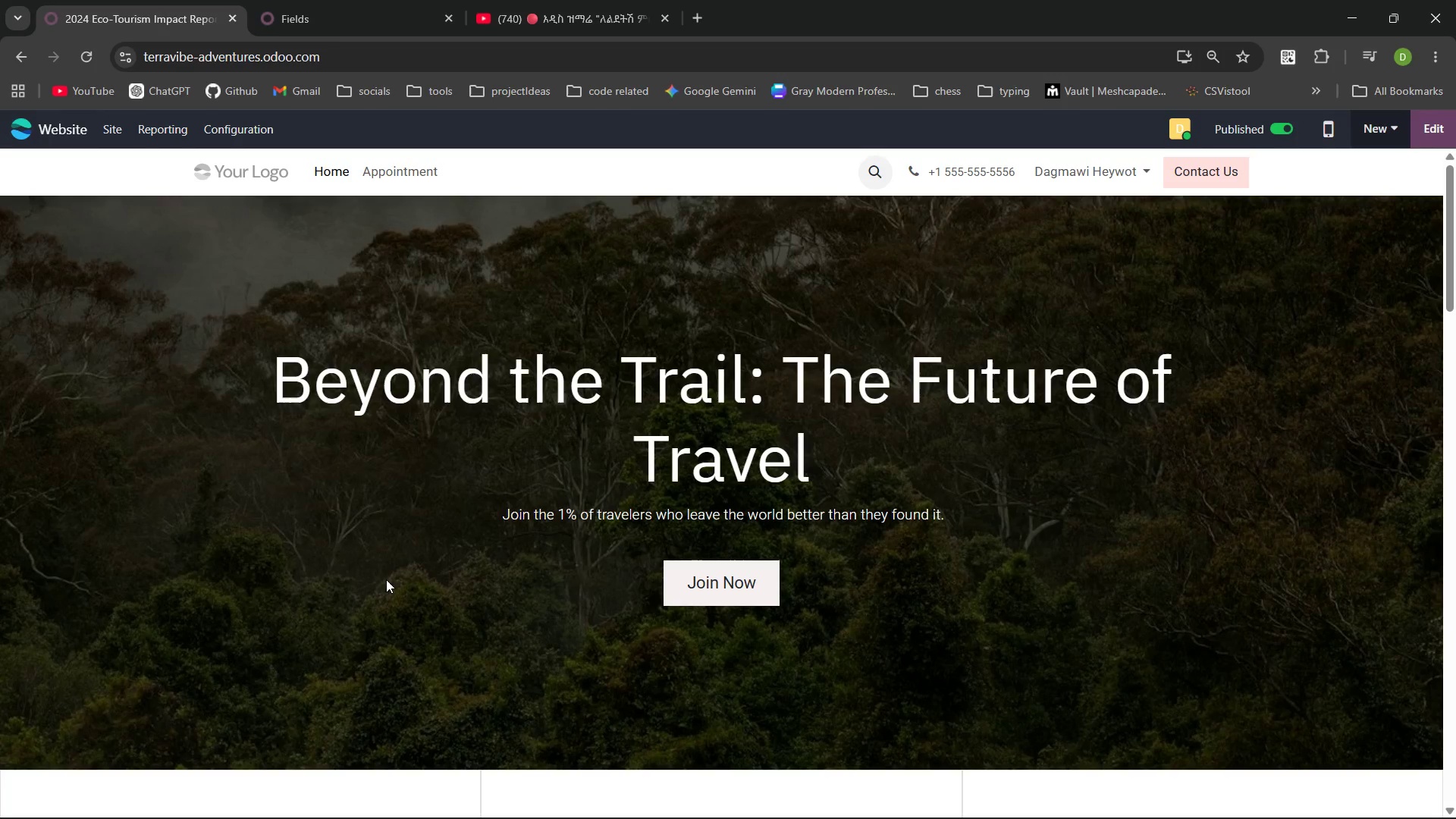 
left_click([347, 486])
 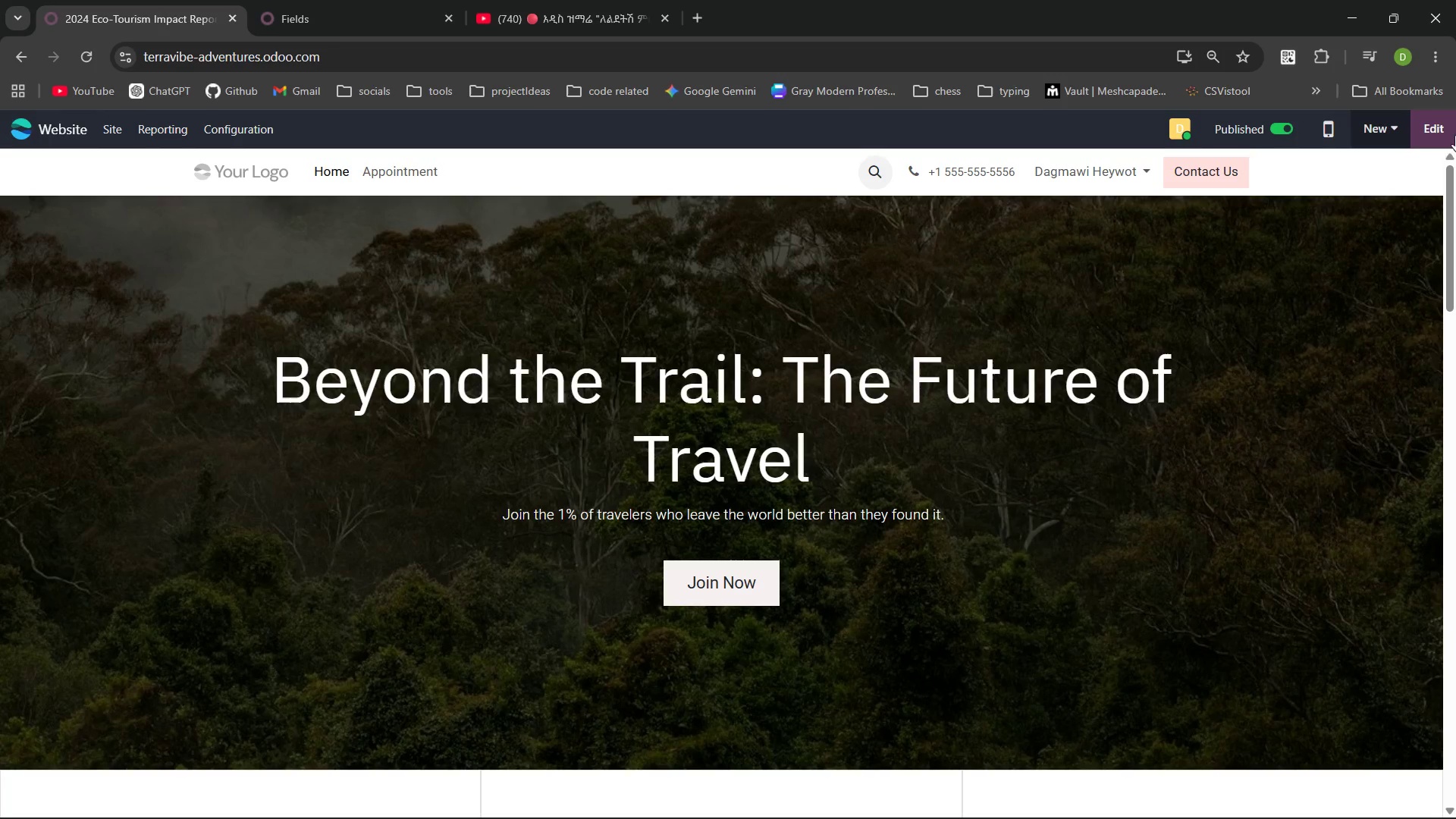 
left_click([1438, 133])
 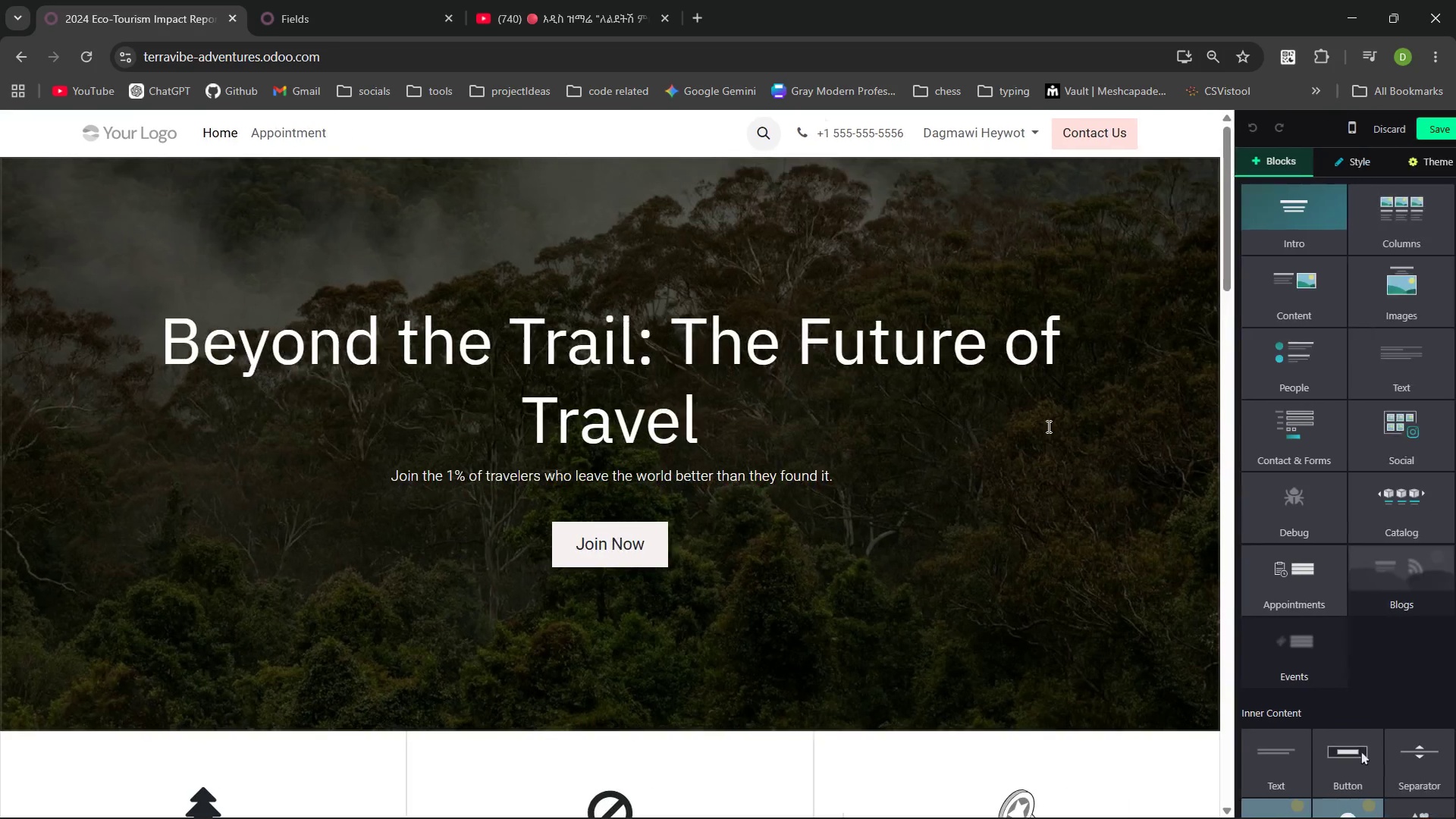 
left_click([1042, 478])
 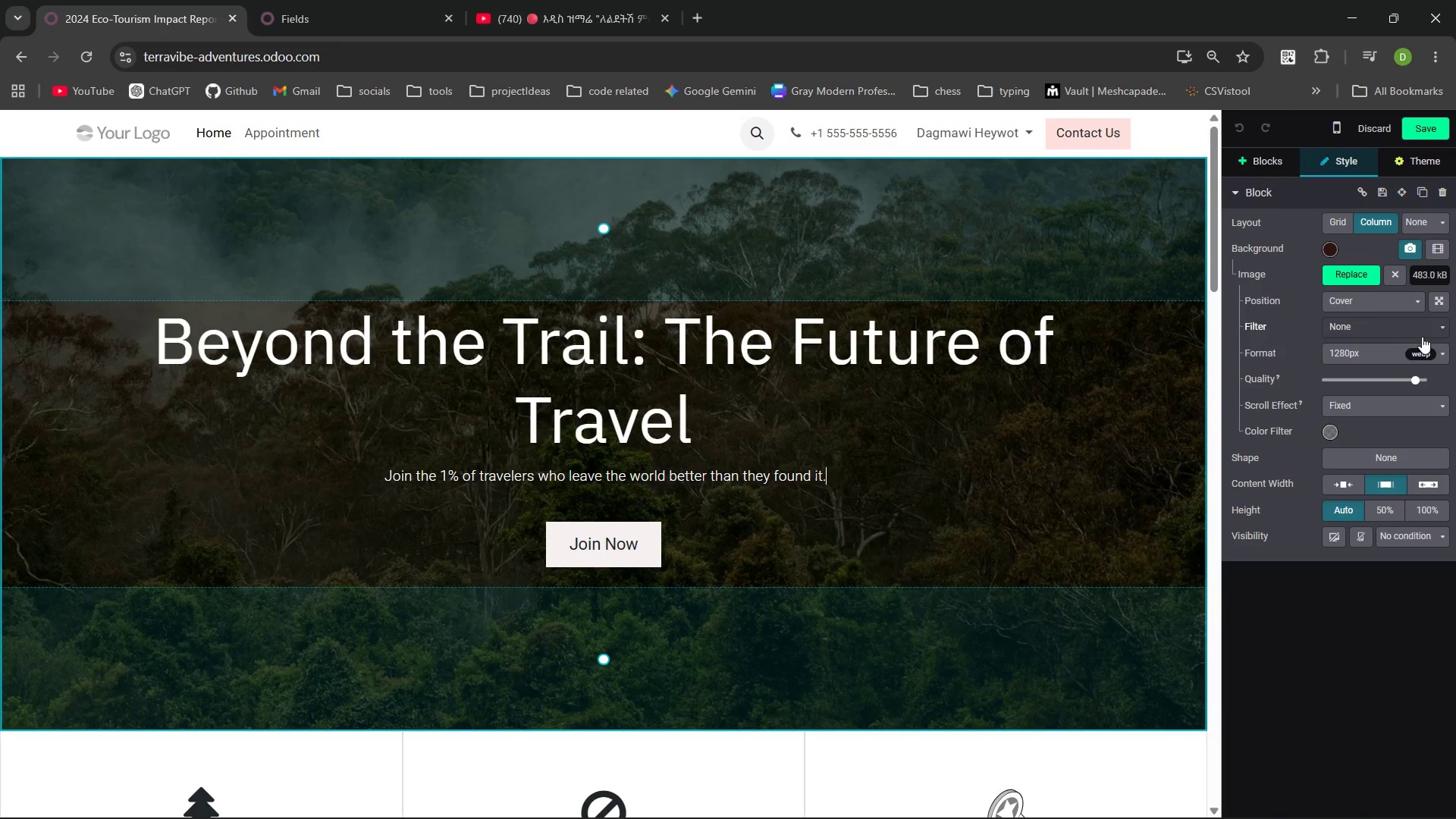 
left_click([1326, 429])
 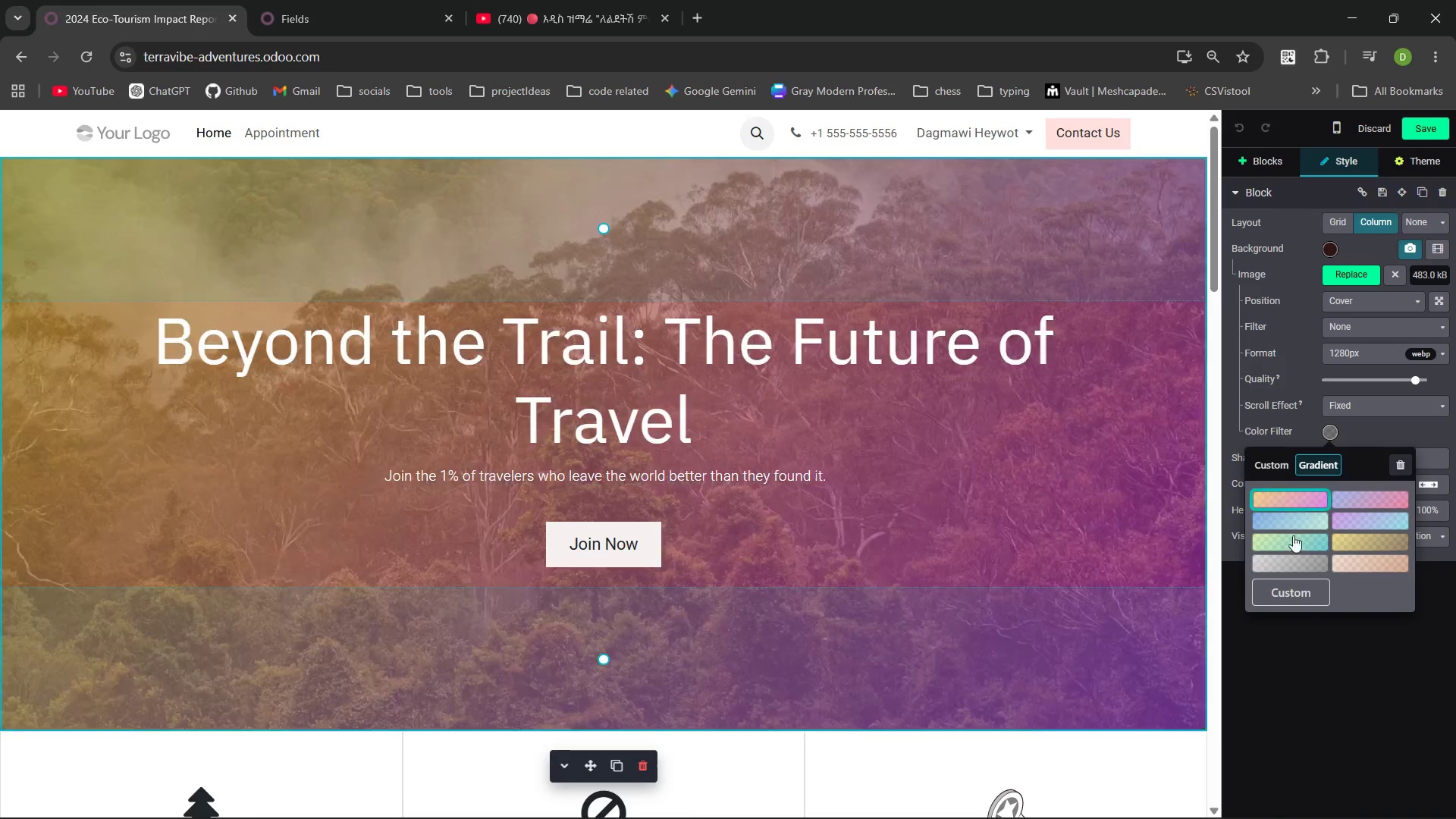 
left_click([1302, 595])
 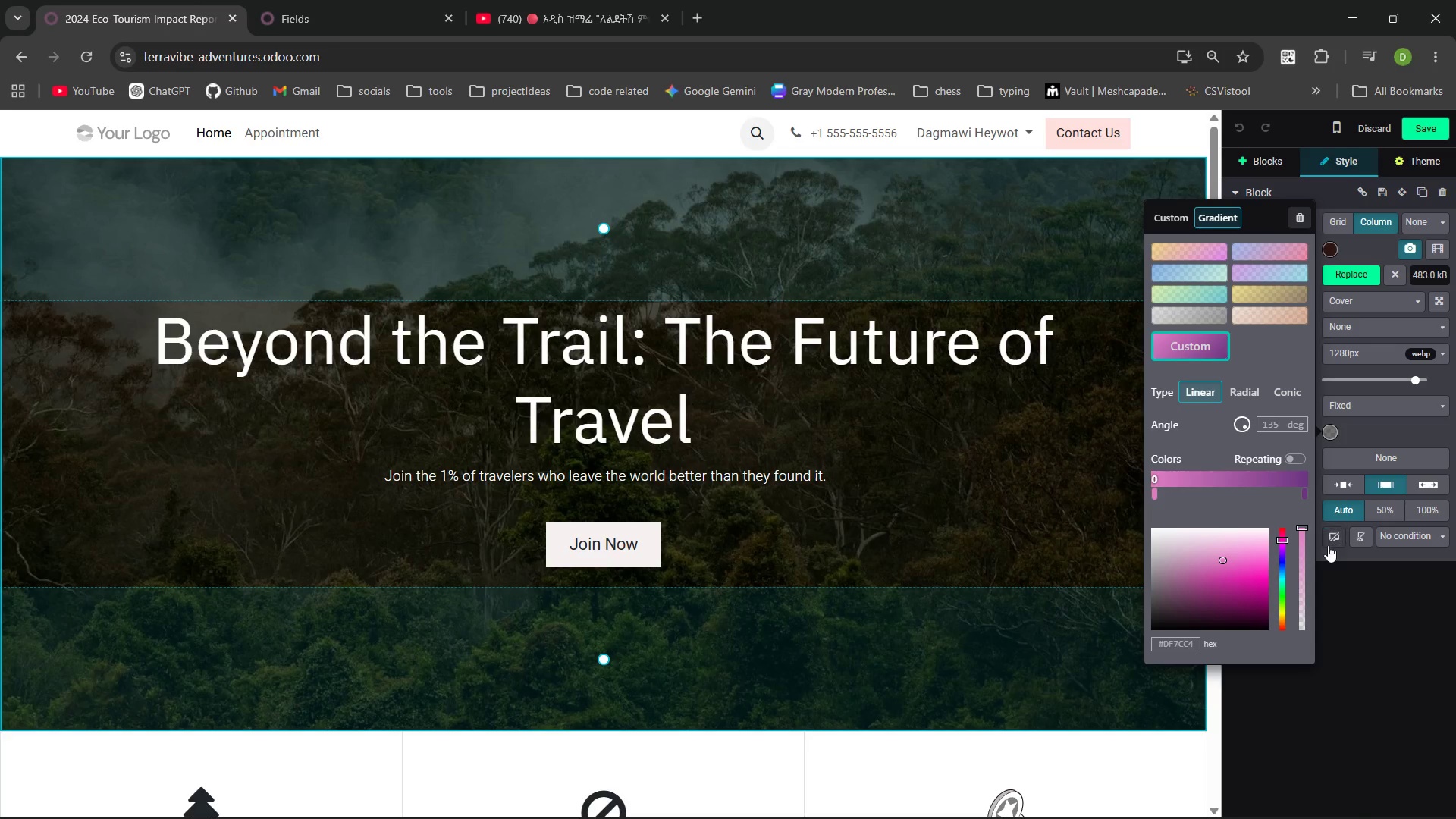 
wait(5.7)
 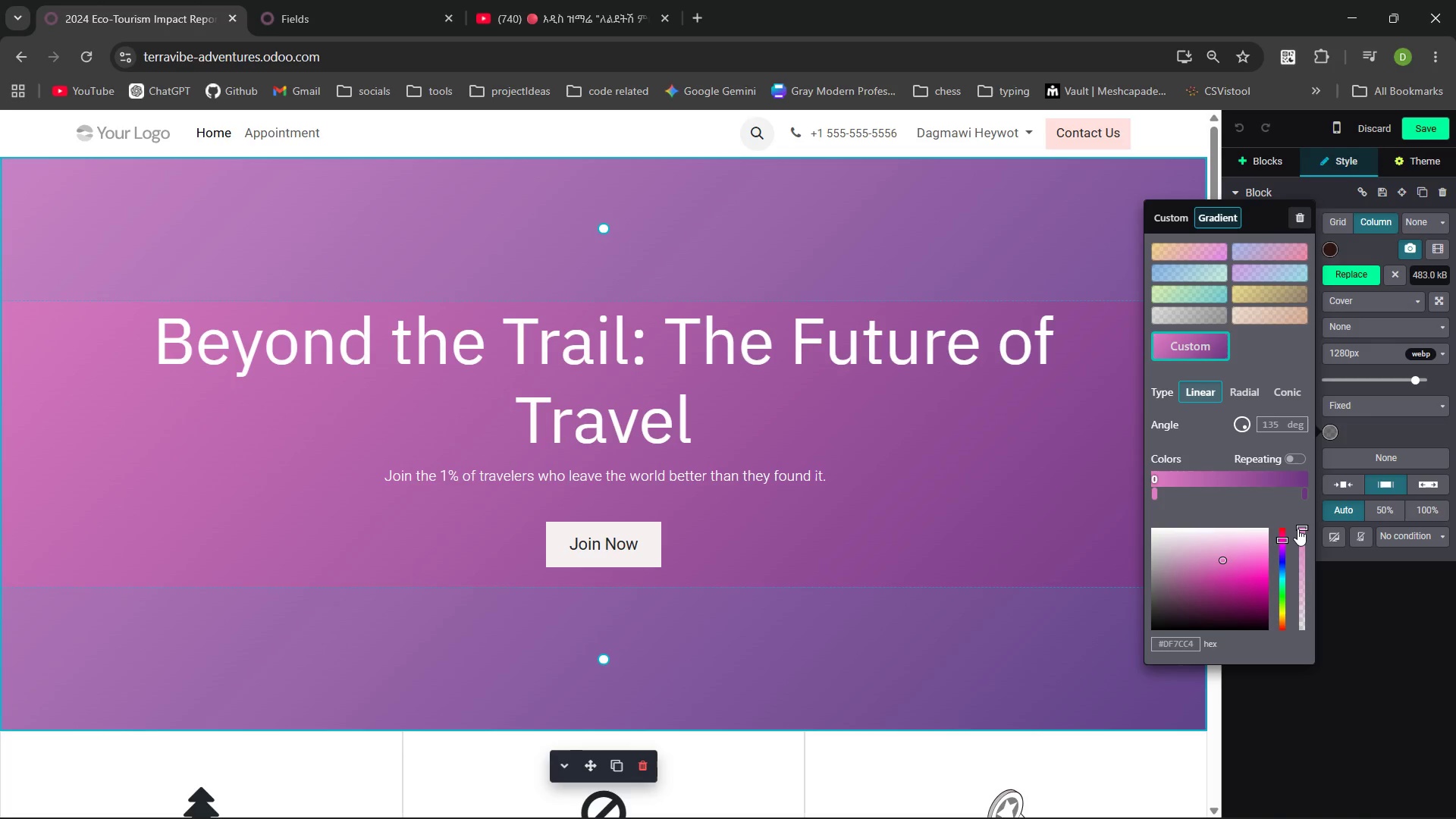 
left_click_drag(start_coordinate=[1225, 561], to_coordinate=[1150, 639])
 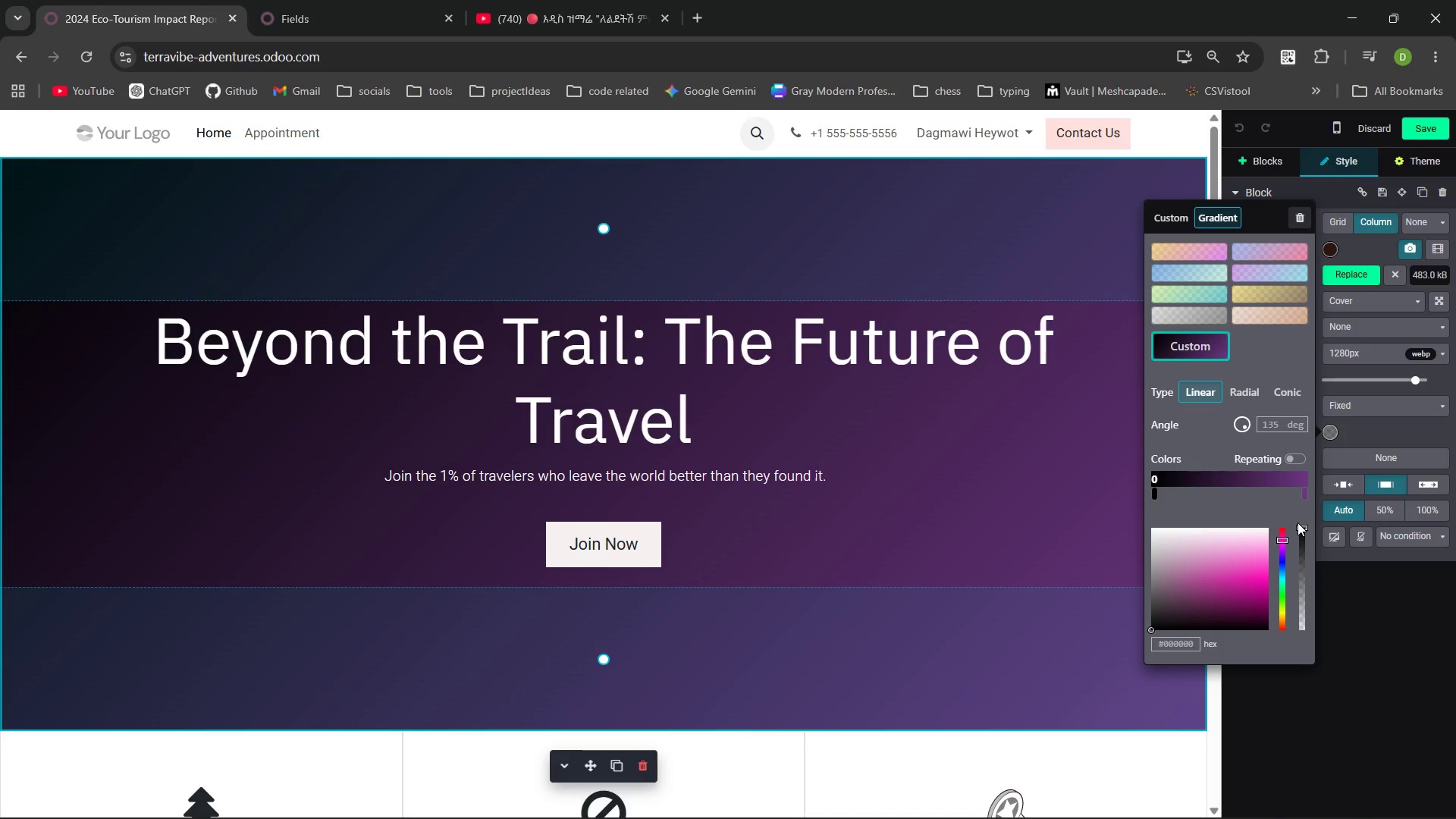 
left_click_drag(start_coordinate=[1304, 525], to_coordinate=[1304, 576])
 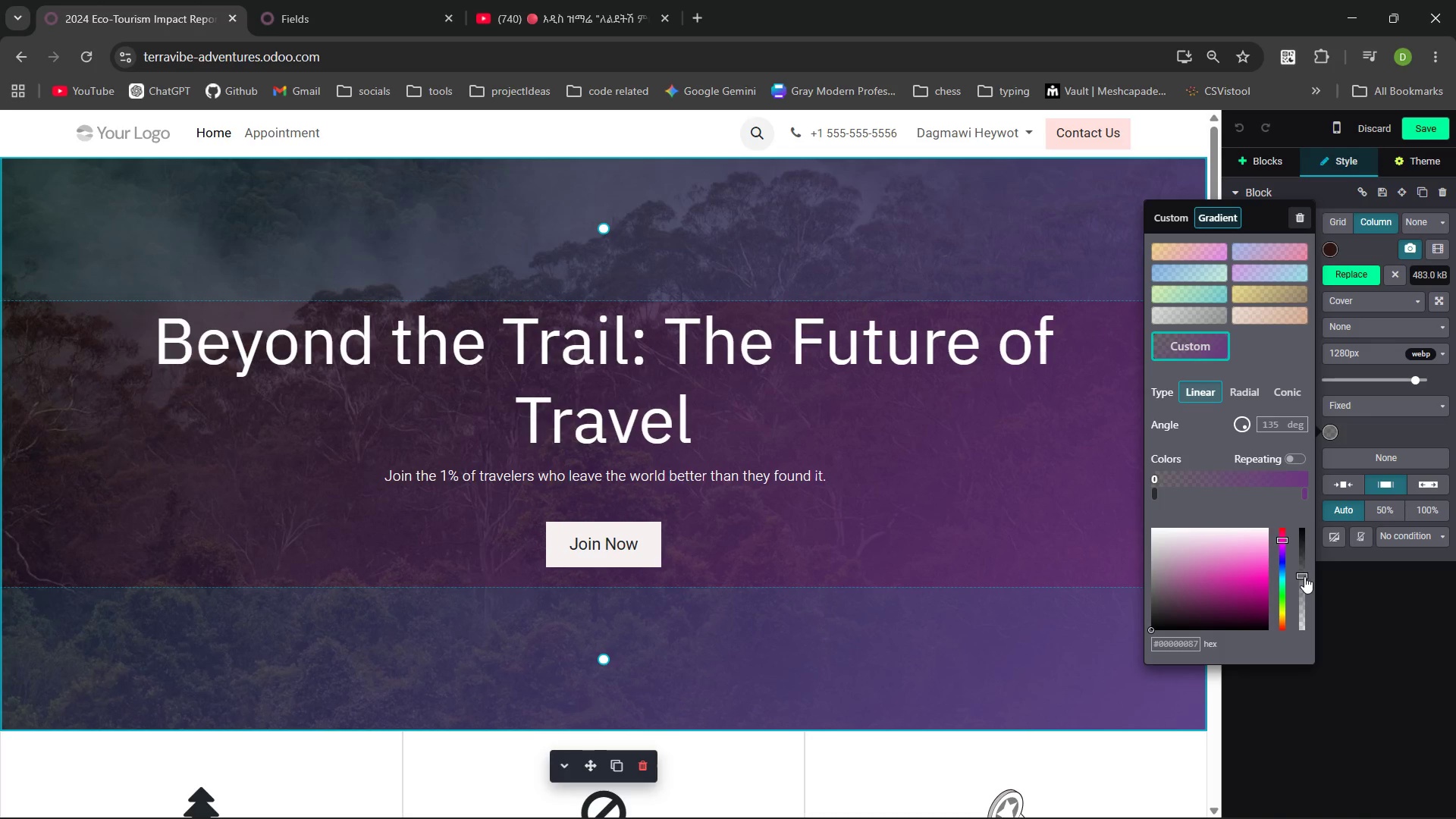 
key(Control+ControlLeft)
 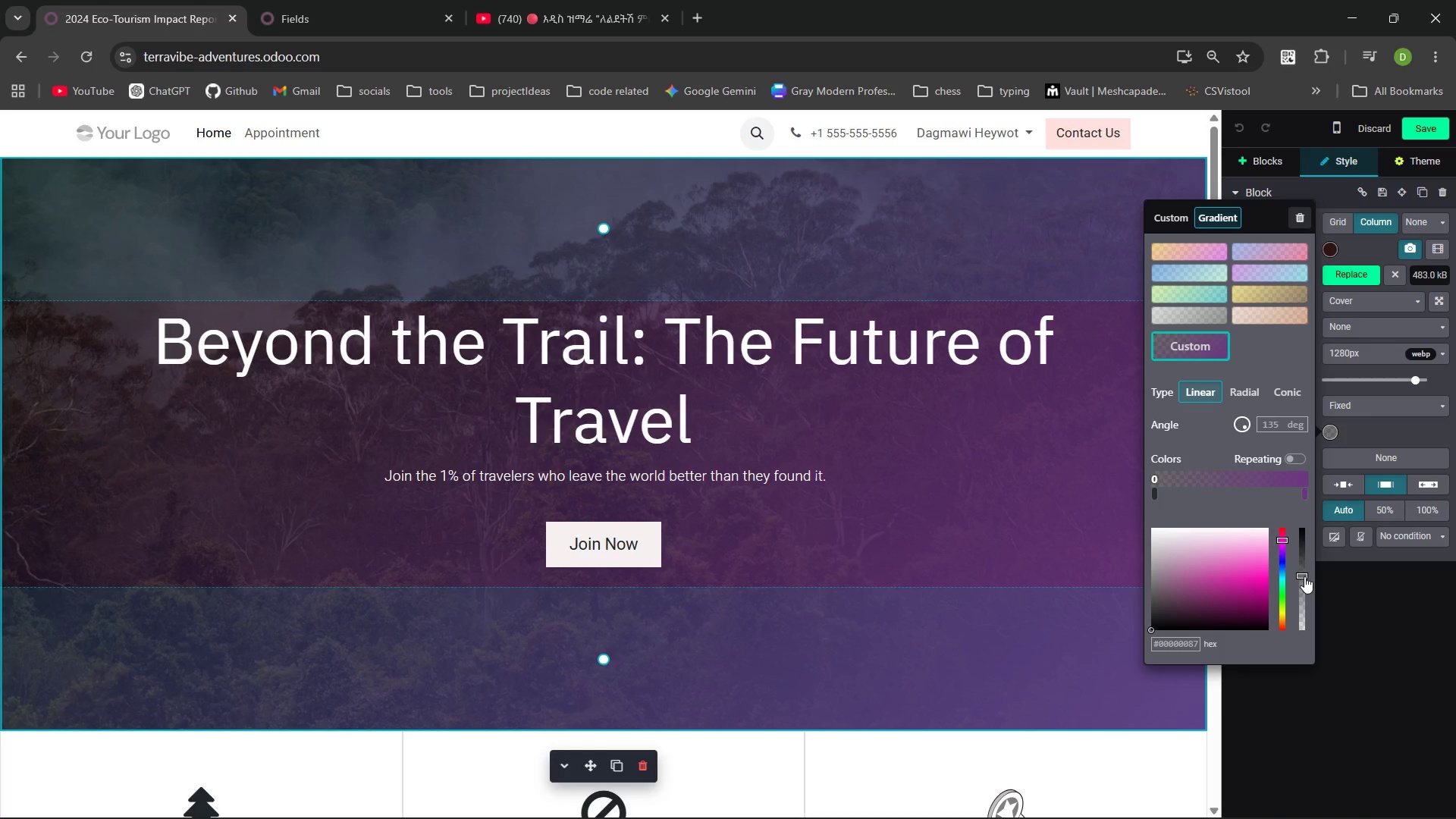 
key(Control+Z)
 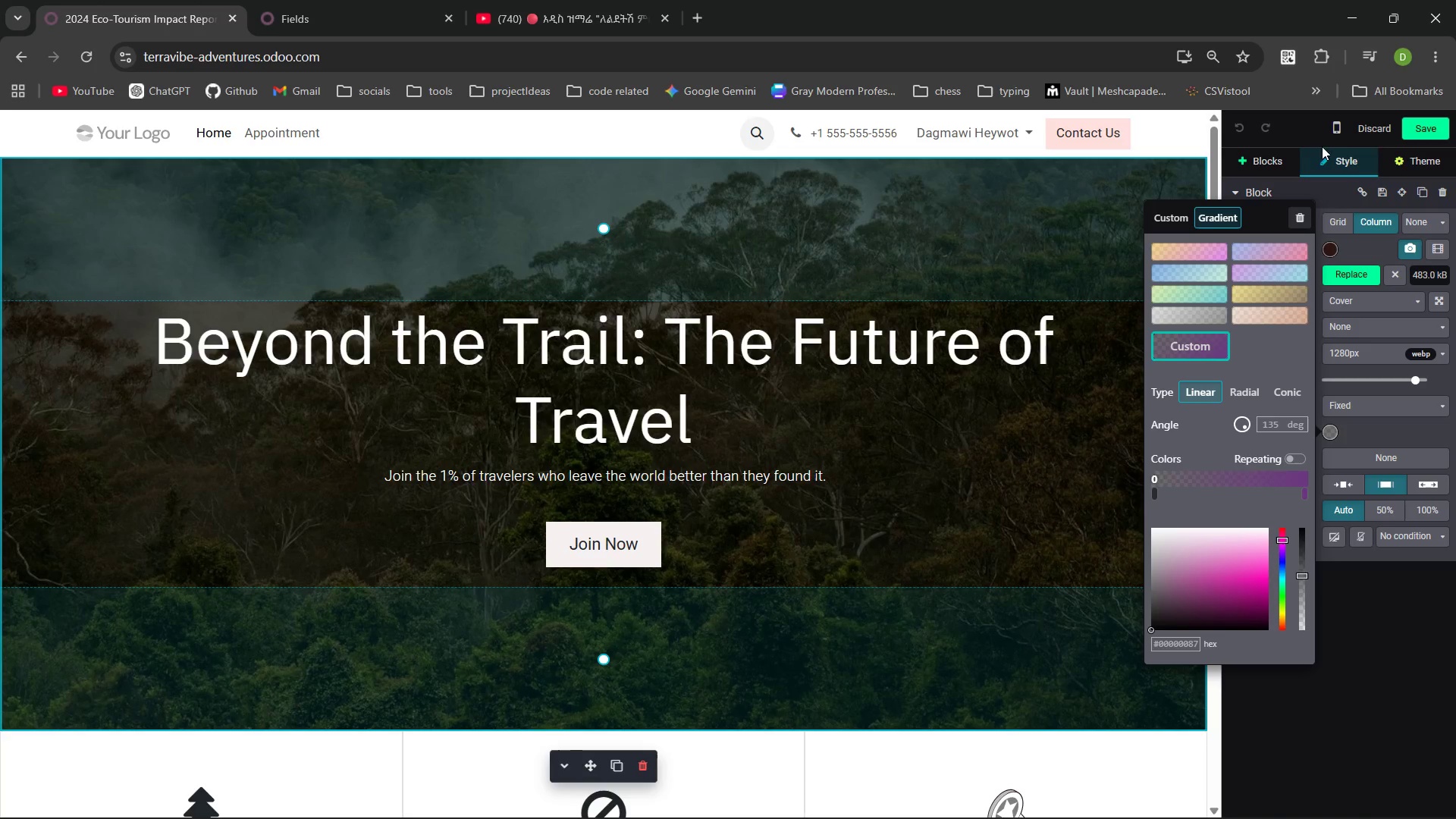 
left_click([1315, 127])
 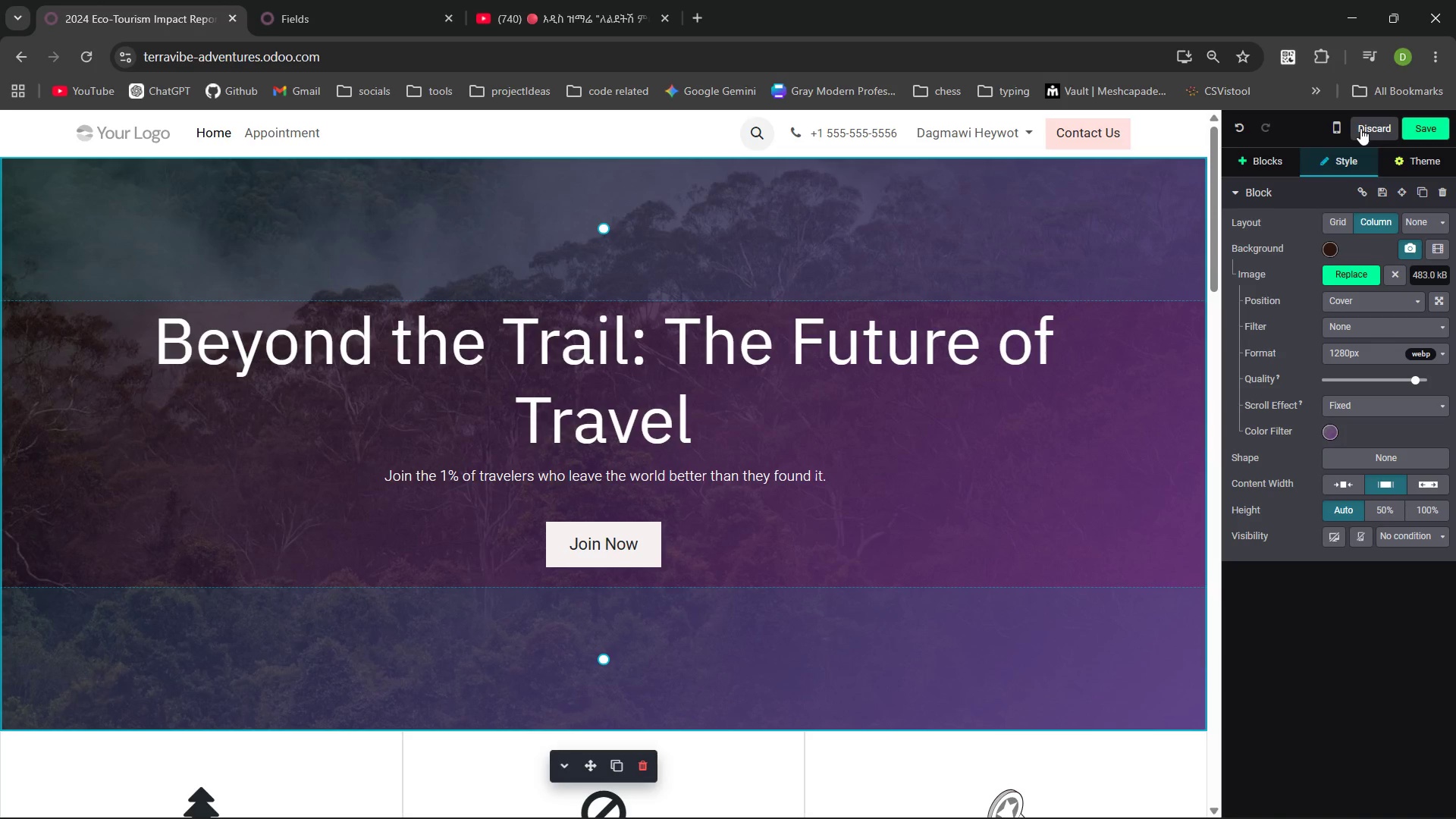 
left_click([1360, 128])
 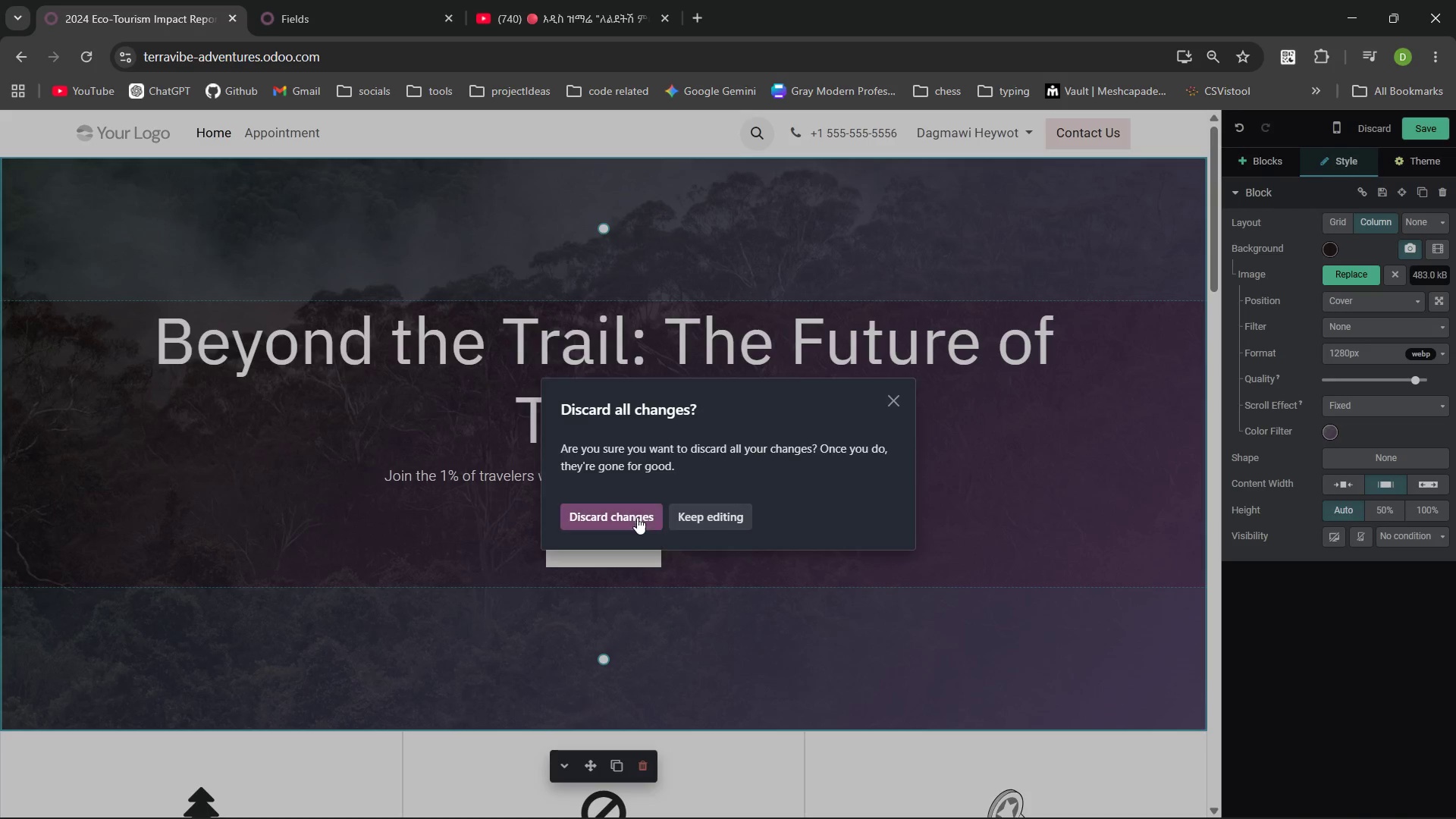 
left_click([631, 510])
 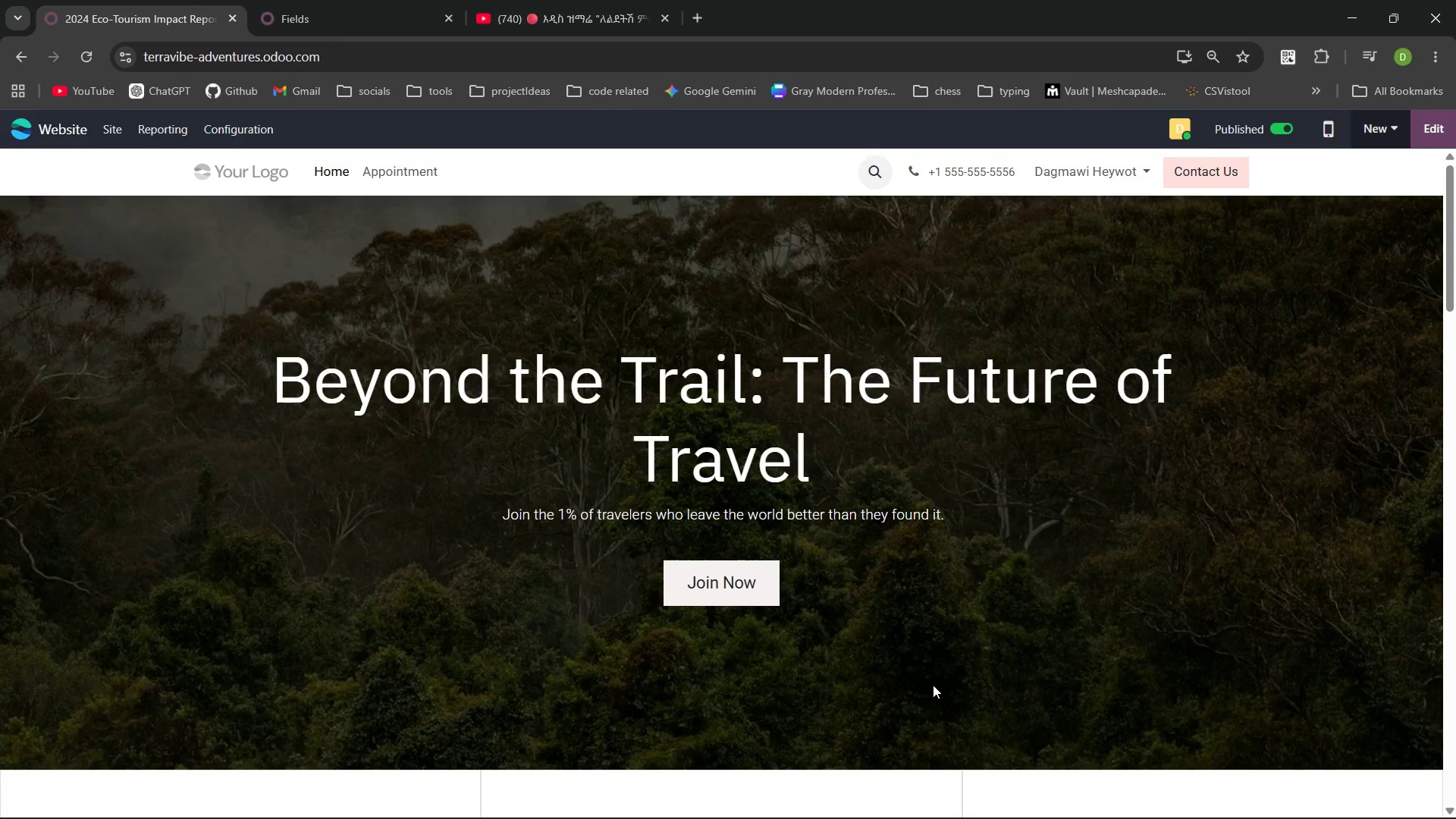 
key(PrintScreen)
 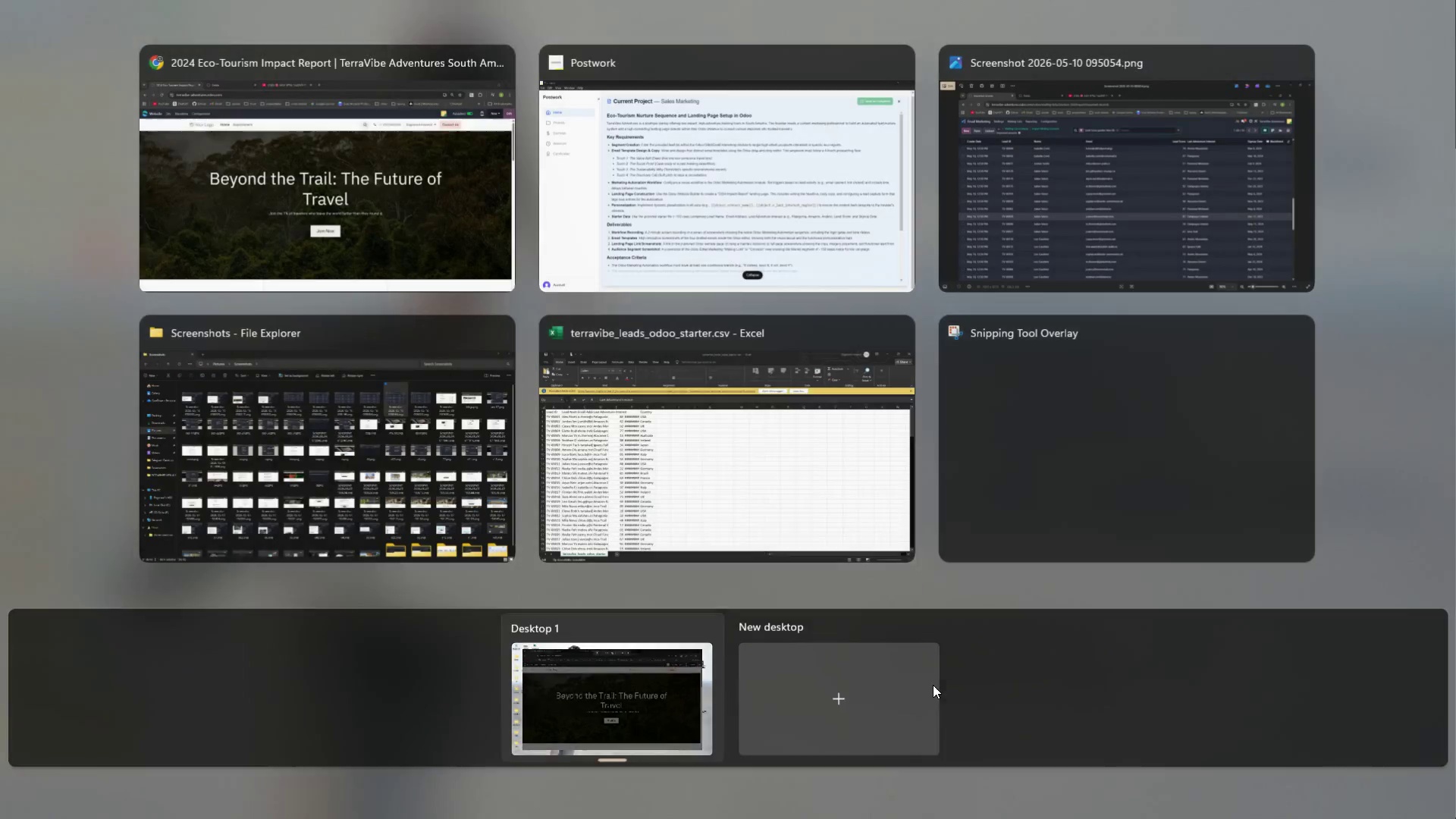 
left_click([723, 198])